 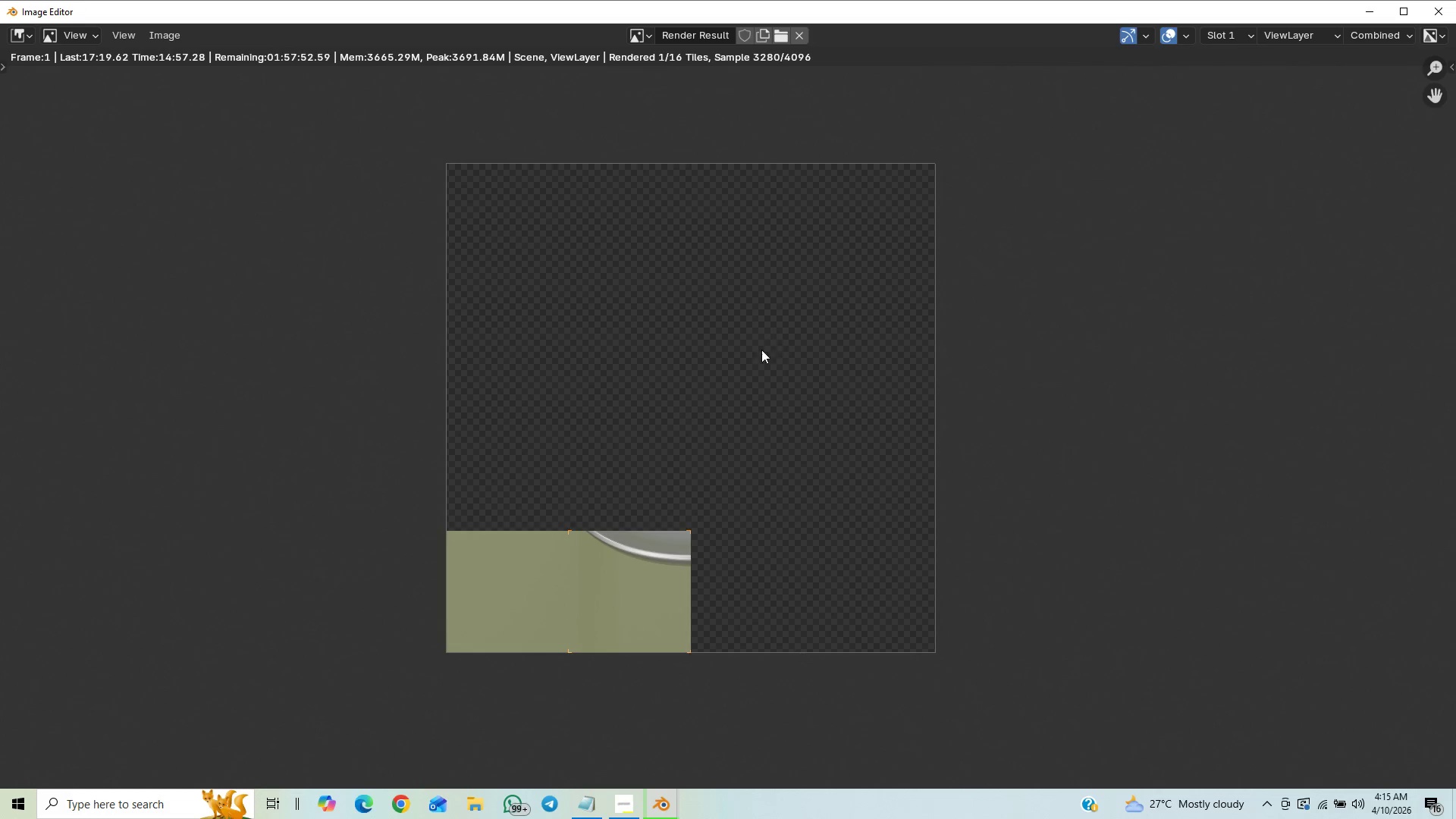 
scroll: coordinate [669, 487], scroll_direction: up, amount: 2.0
 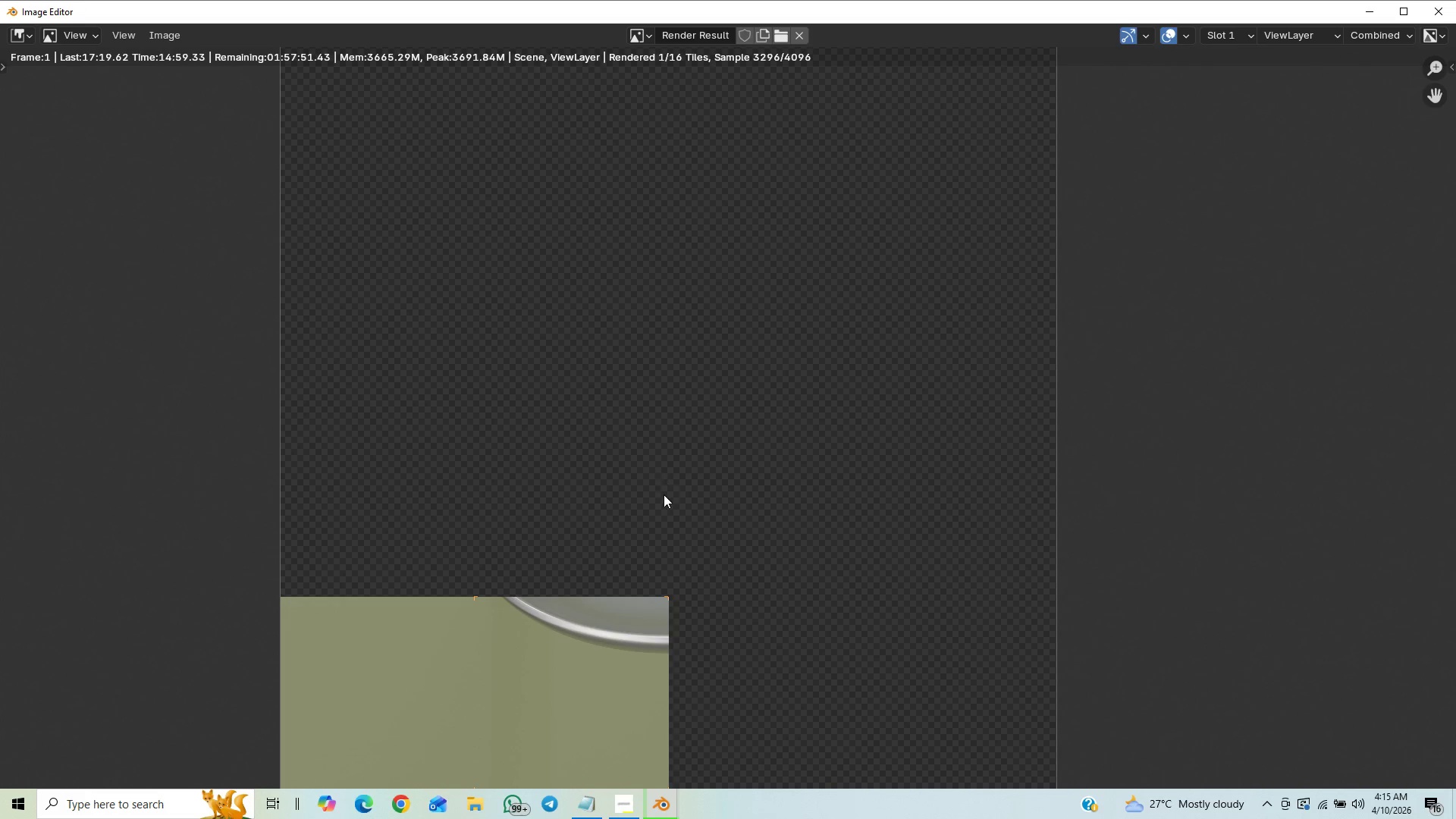 
scroll: coordinate [677, 587], scroll_direction: down, amount: 2.0
 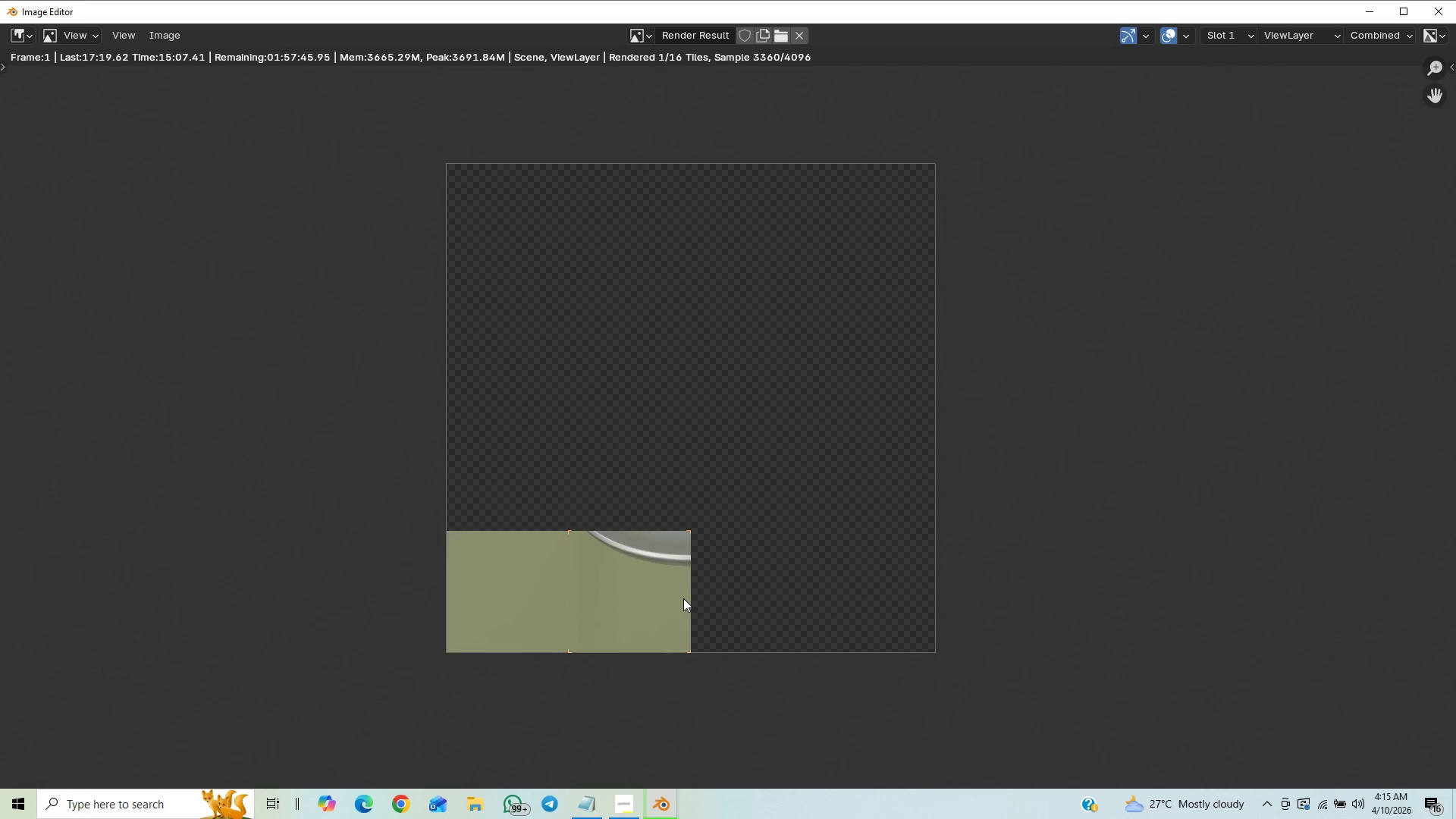 
scroll: coordinate [705, 599], scroll_direction: up, amount: 3.0
 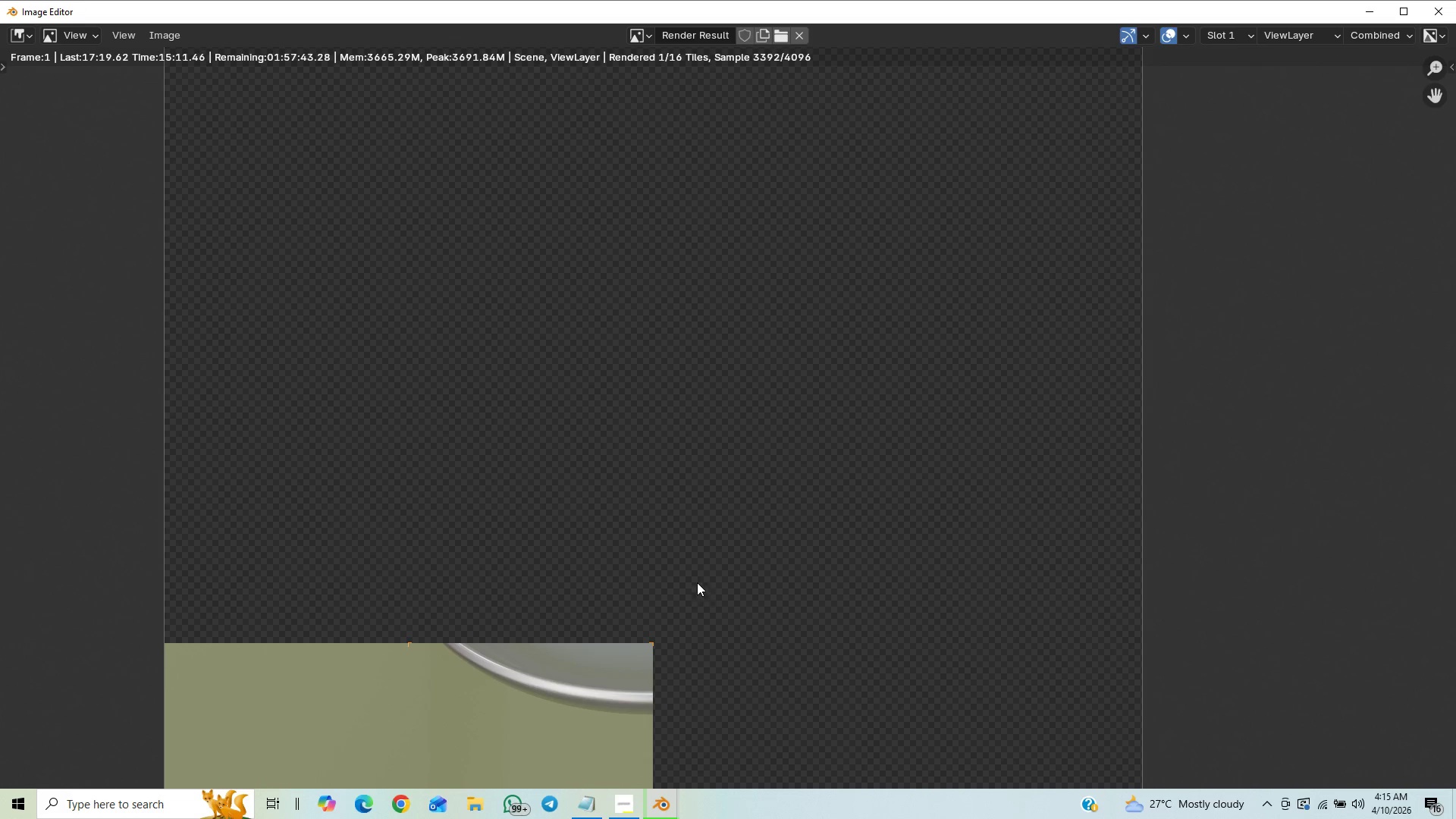 
scroll: coordinate [668, 598], scroll_direction: down, amount: 5.0
 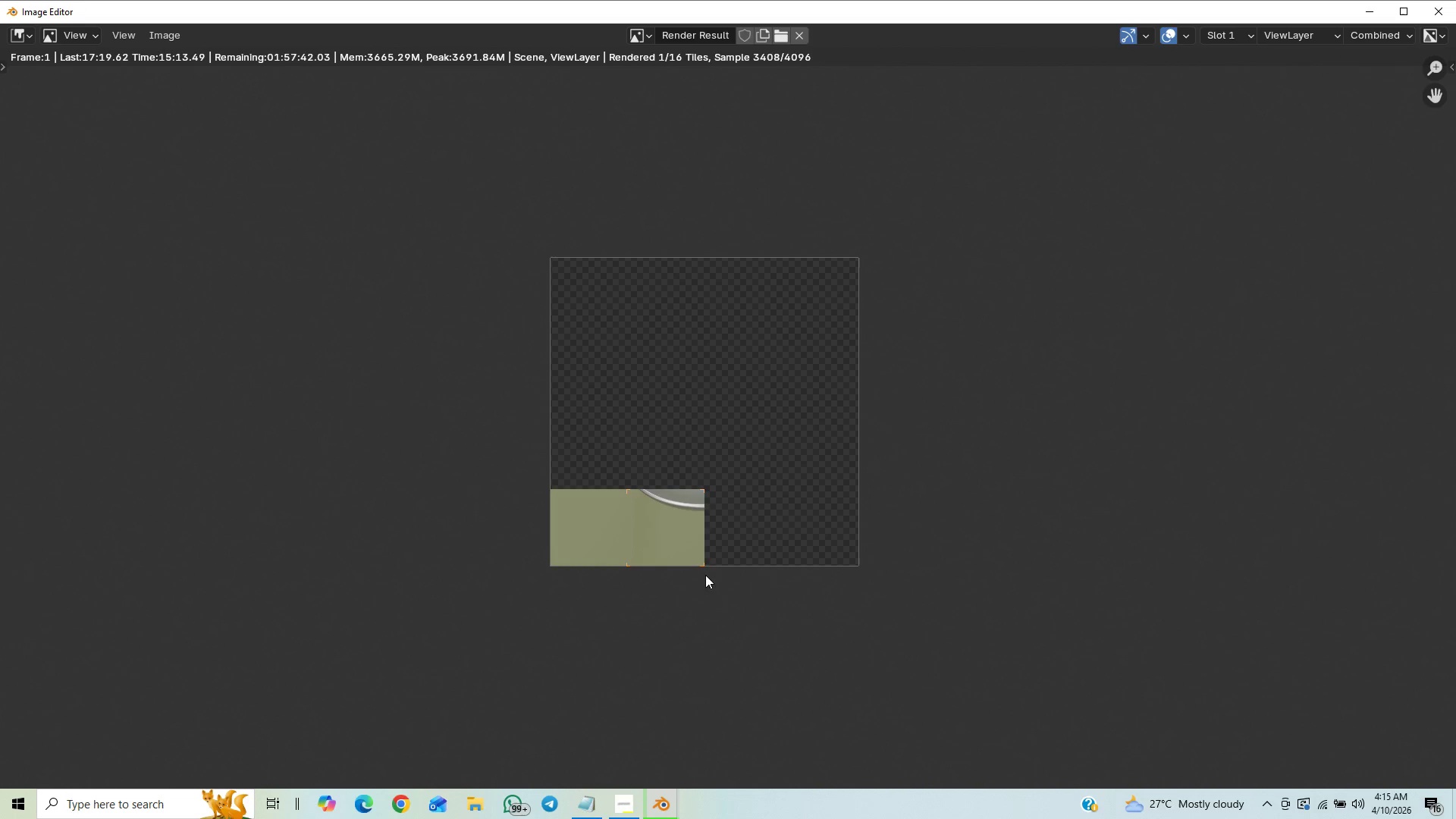 
scroll: coordinate [734, 556], scroll_direction: up, amount: 2.0
 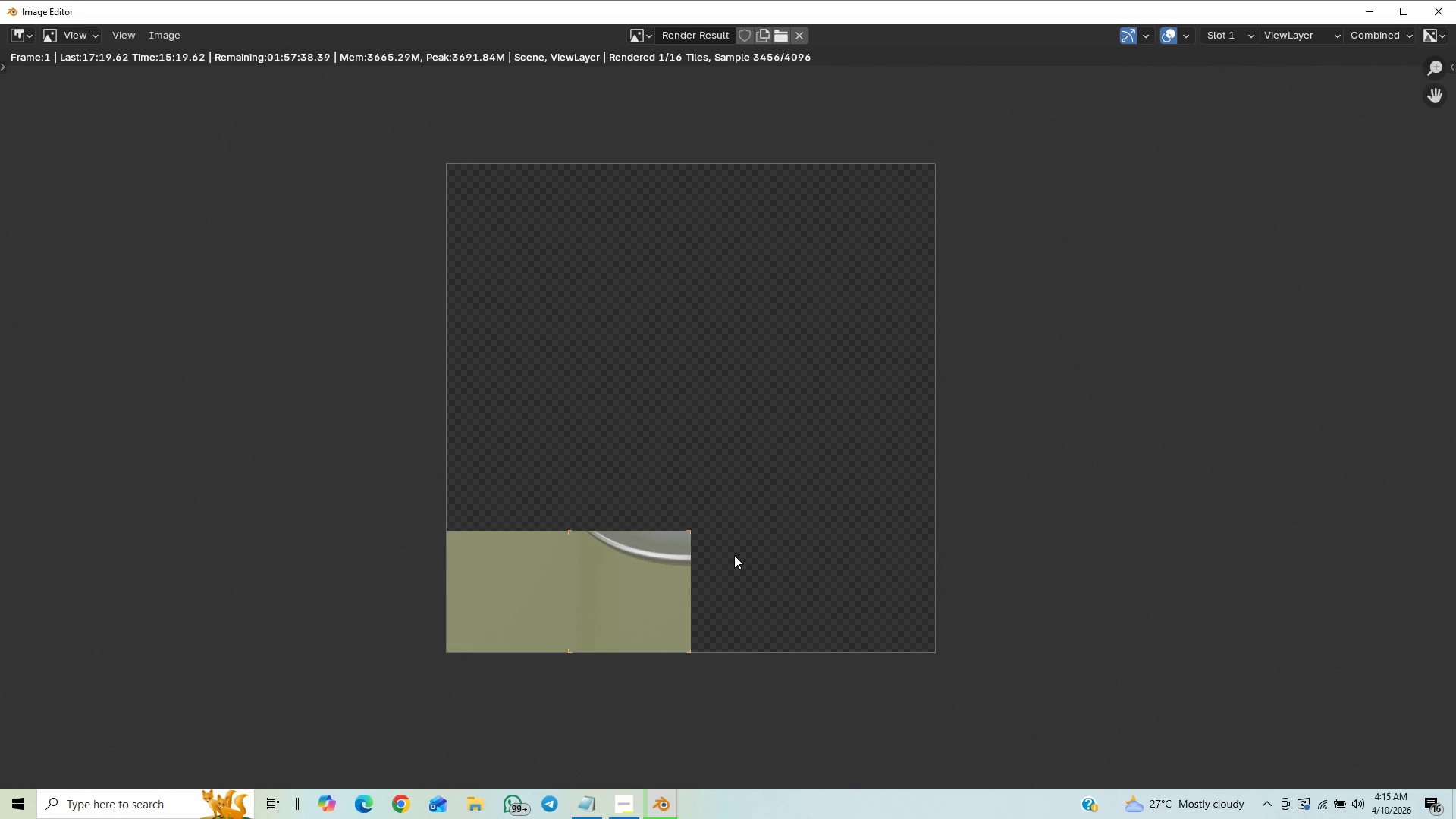 
wait(6.77)
 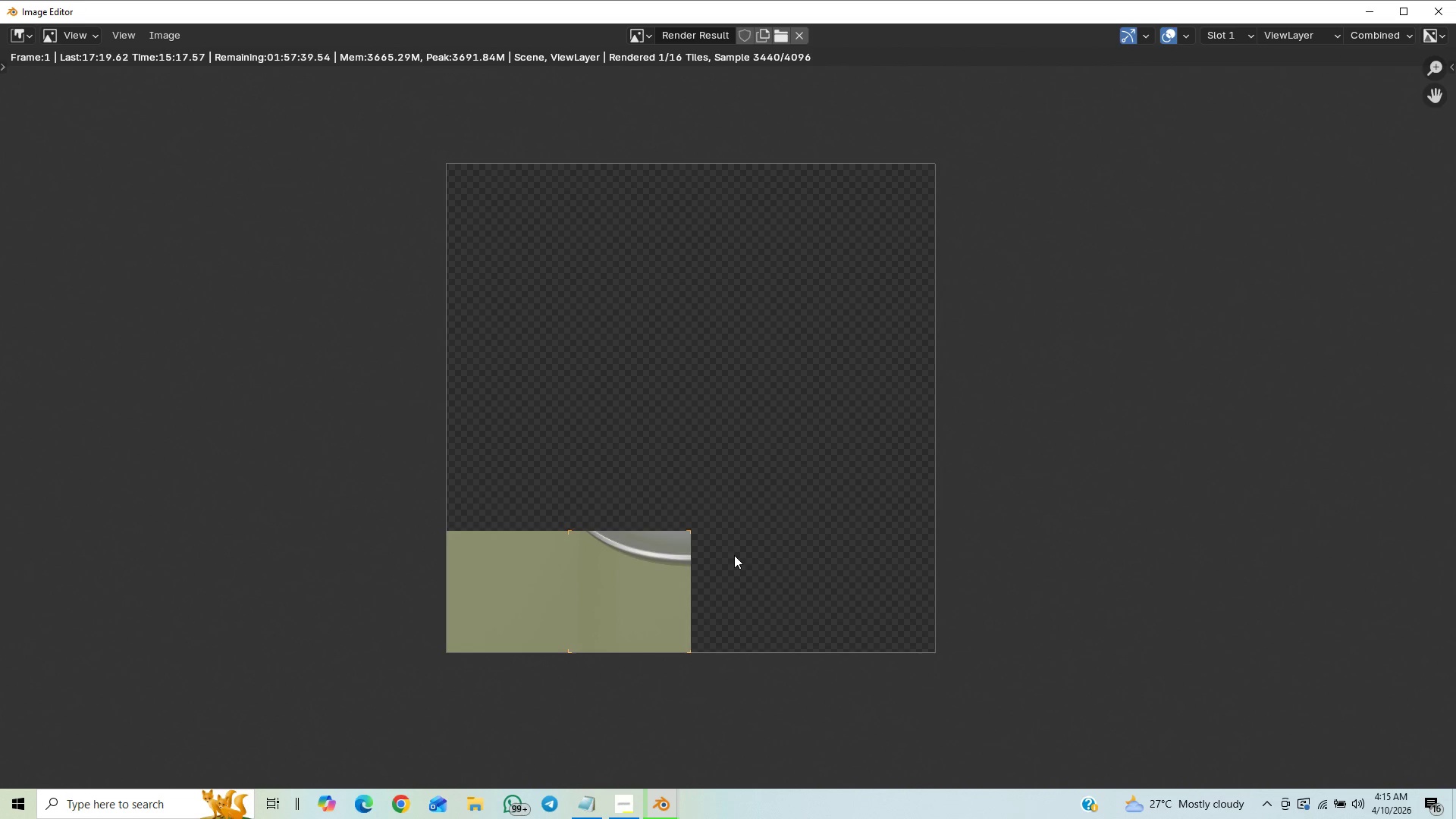 
scroll: coordinate [799, 476], scroll_direction: down, amount: 6.0
 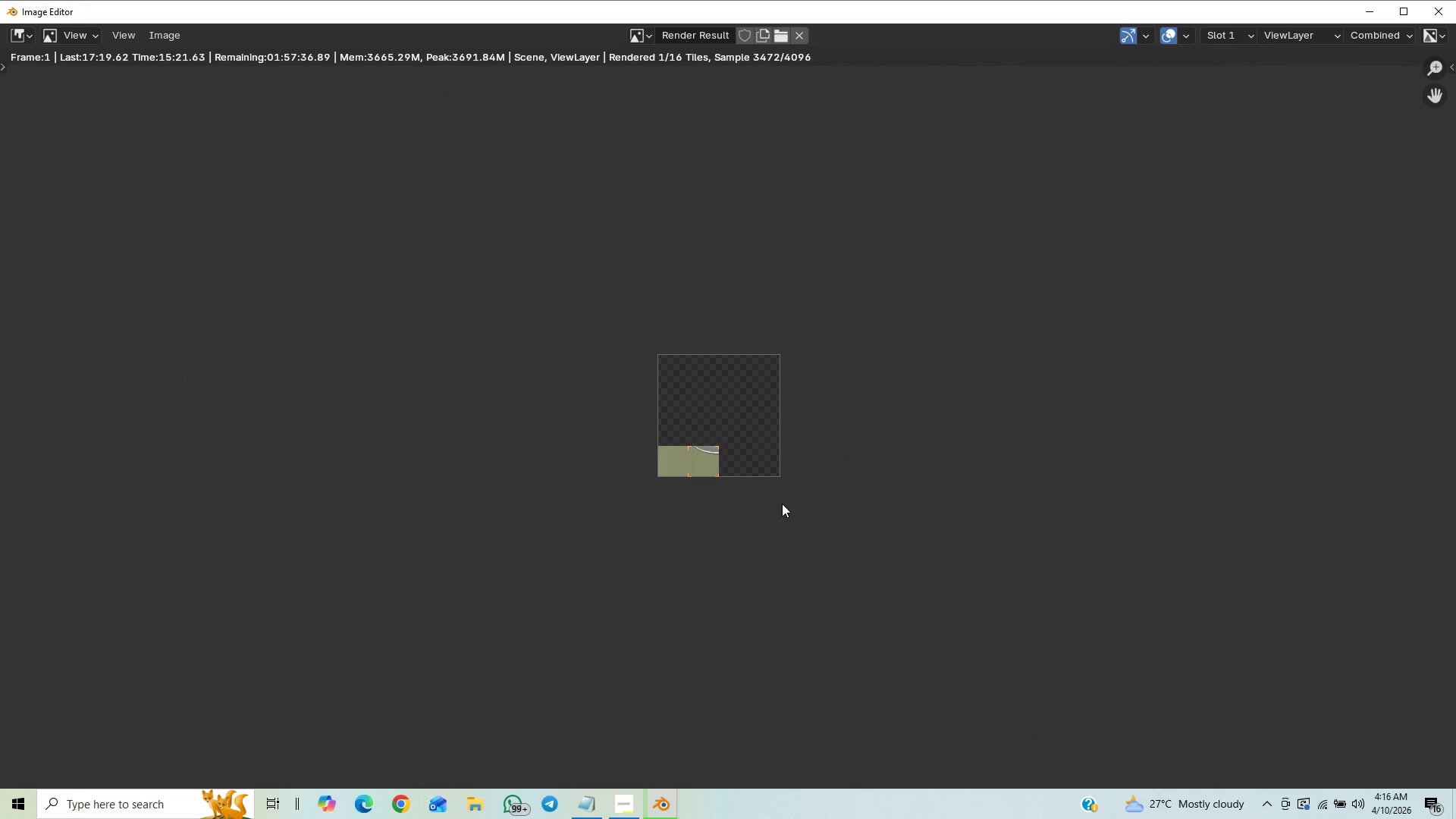 
scroll: coordinate [877, 423], scroll_direction: up, amount: 9.0
 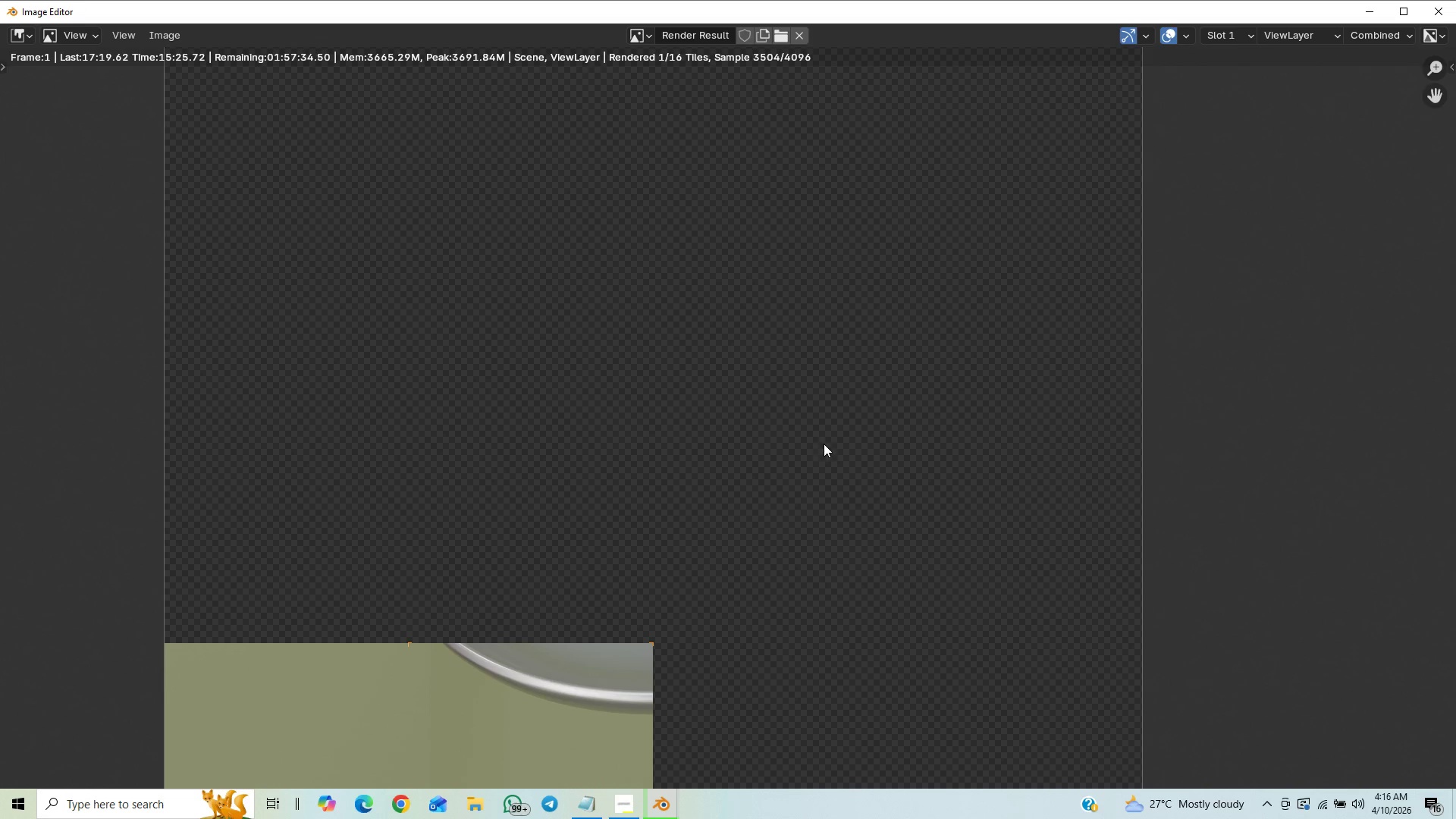 
scroll: coordinate [827, 441], scroll_direction: down, amount: 5.0
 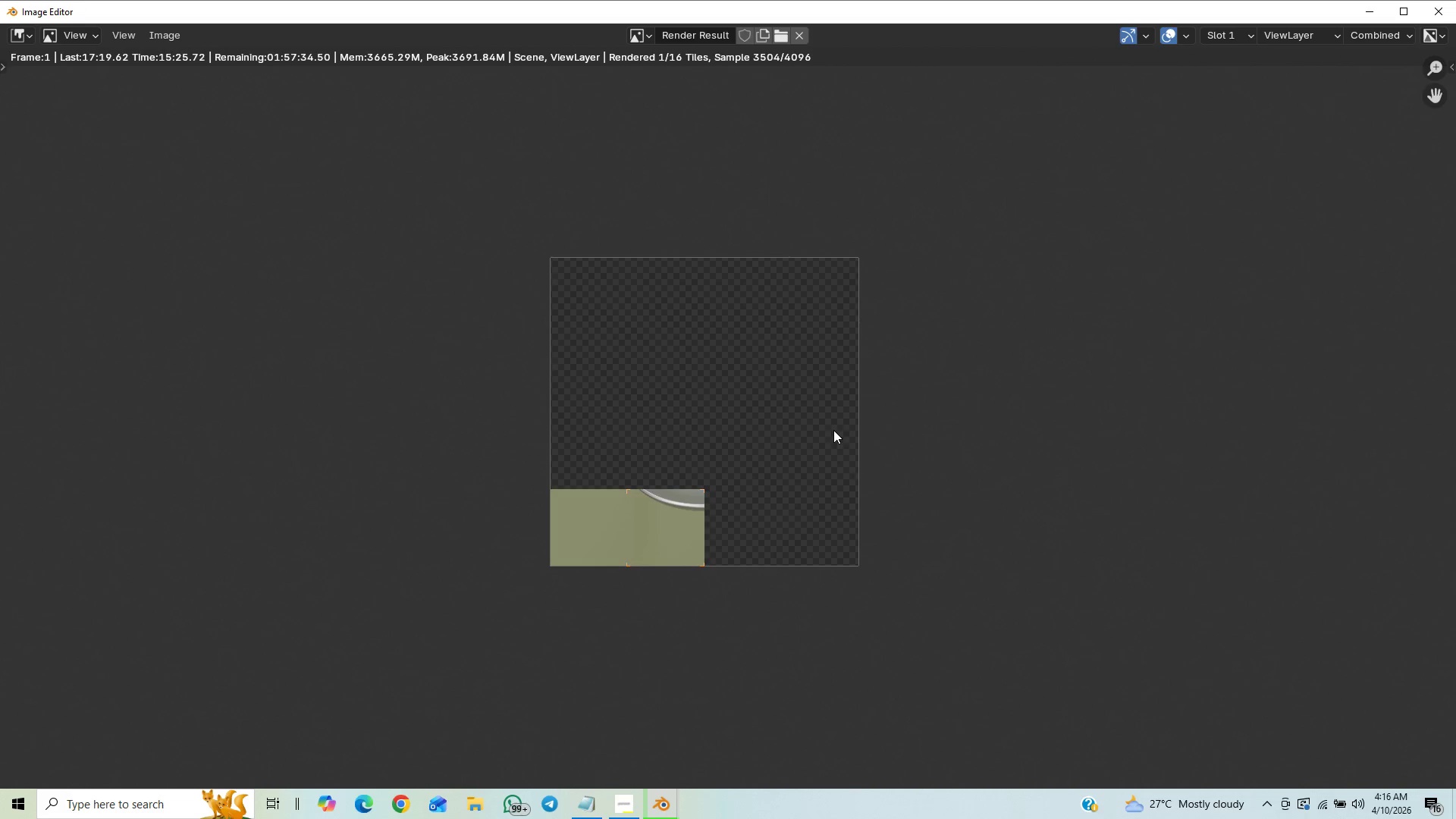 
scroll: coordinate [833, 430], scroll_direction: up, amount: 4.0
 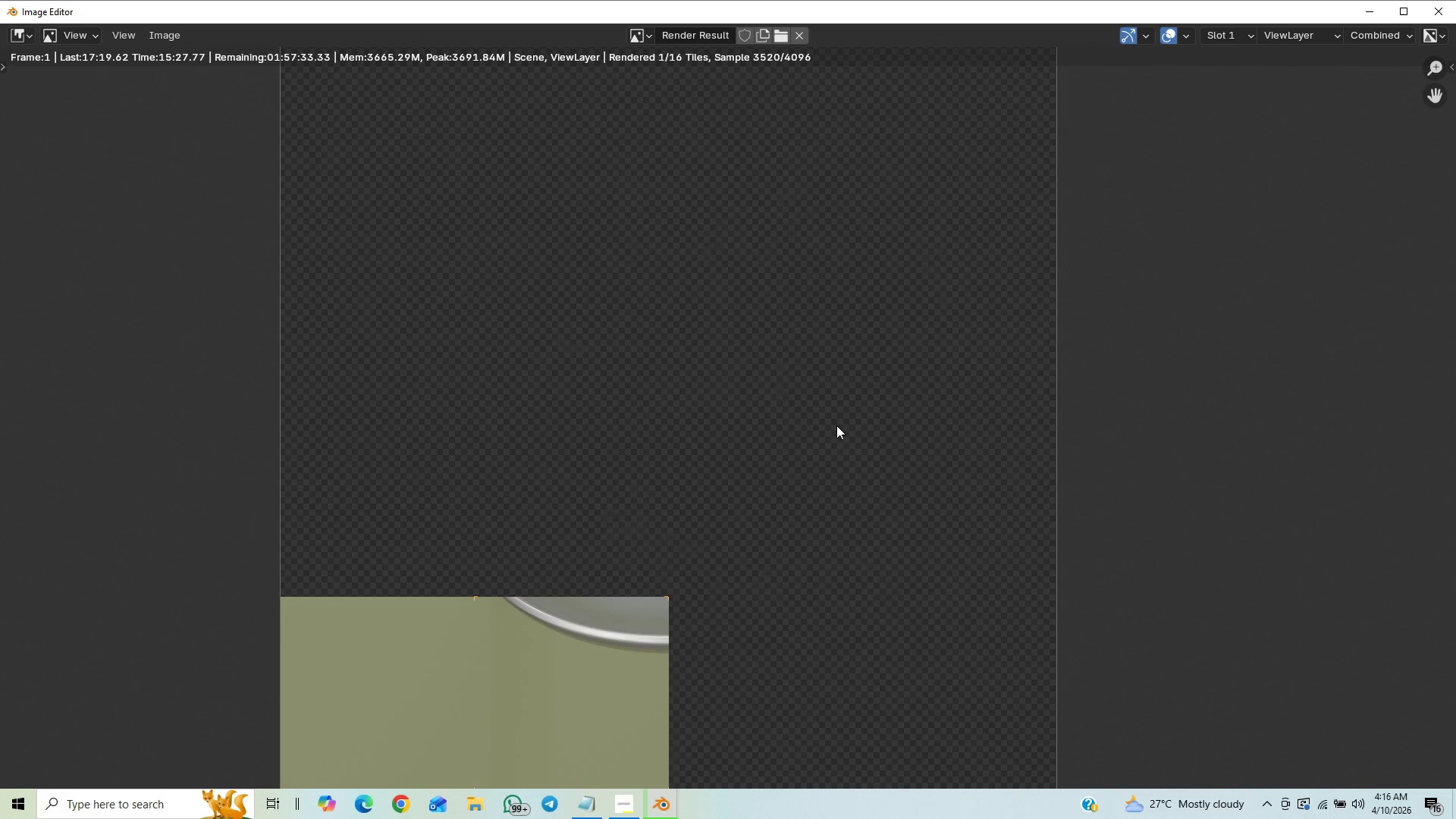 
scroll: coordinate [833, 426], scroll_direction: down, amount: 5.0
 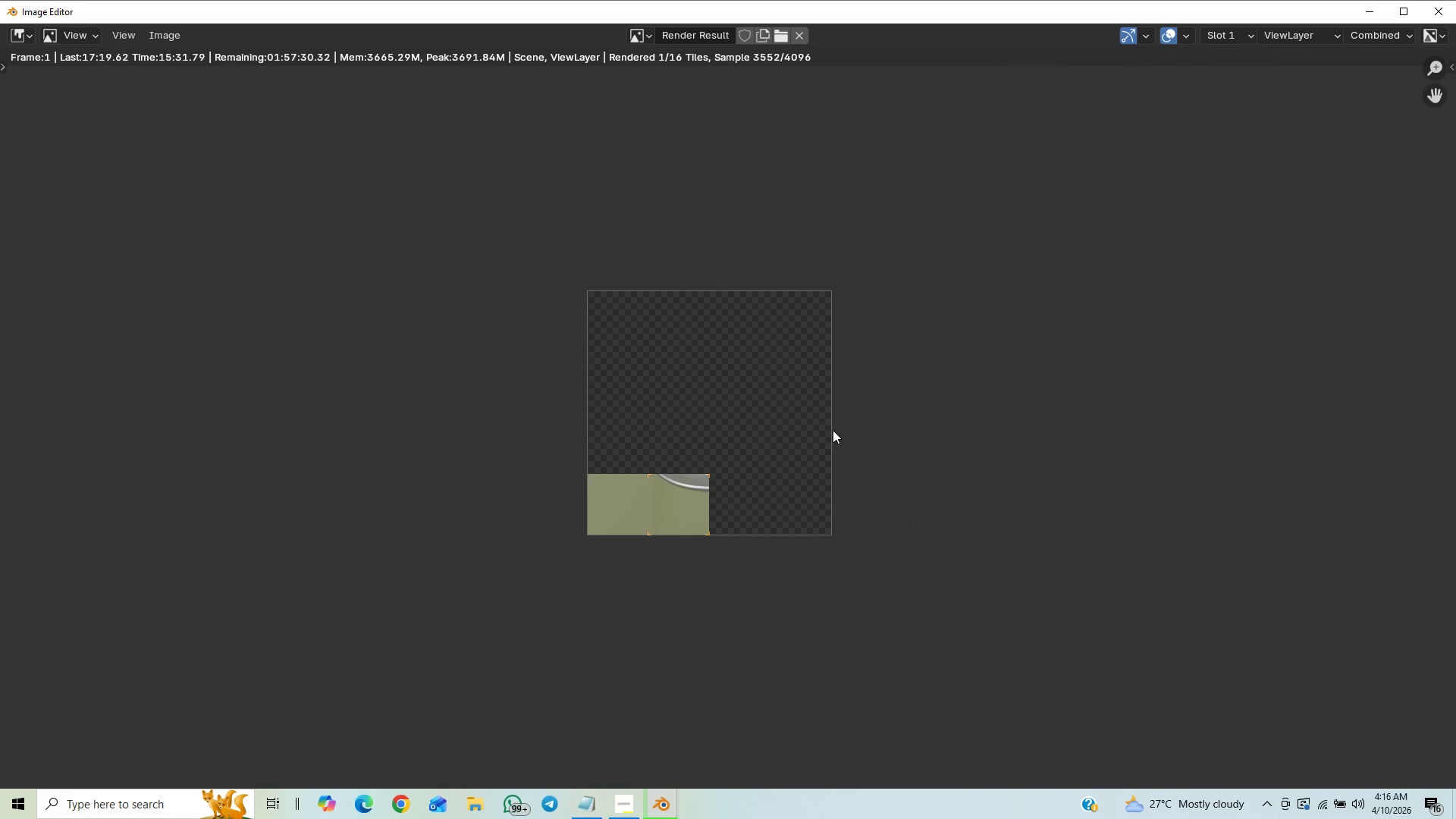 
scroll: coordinate [799, 431], scroll_direction: up, amount: 7.0
 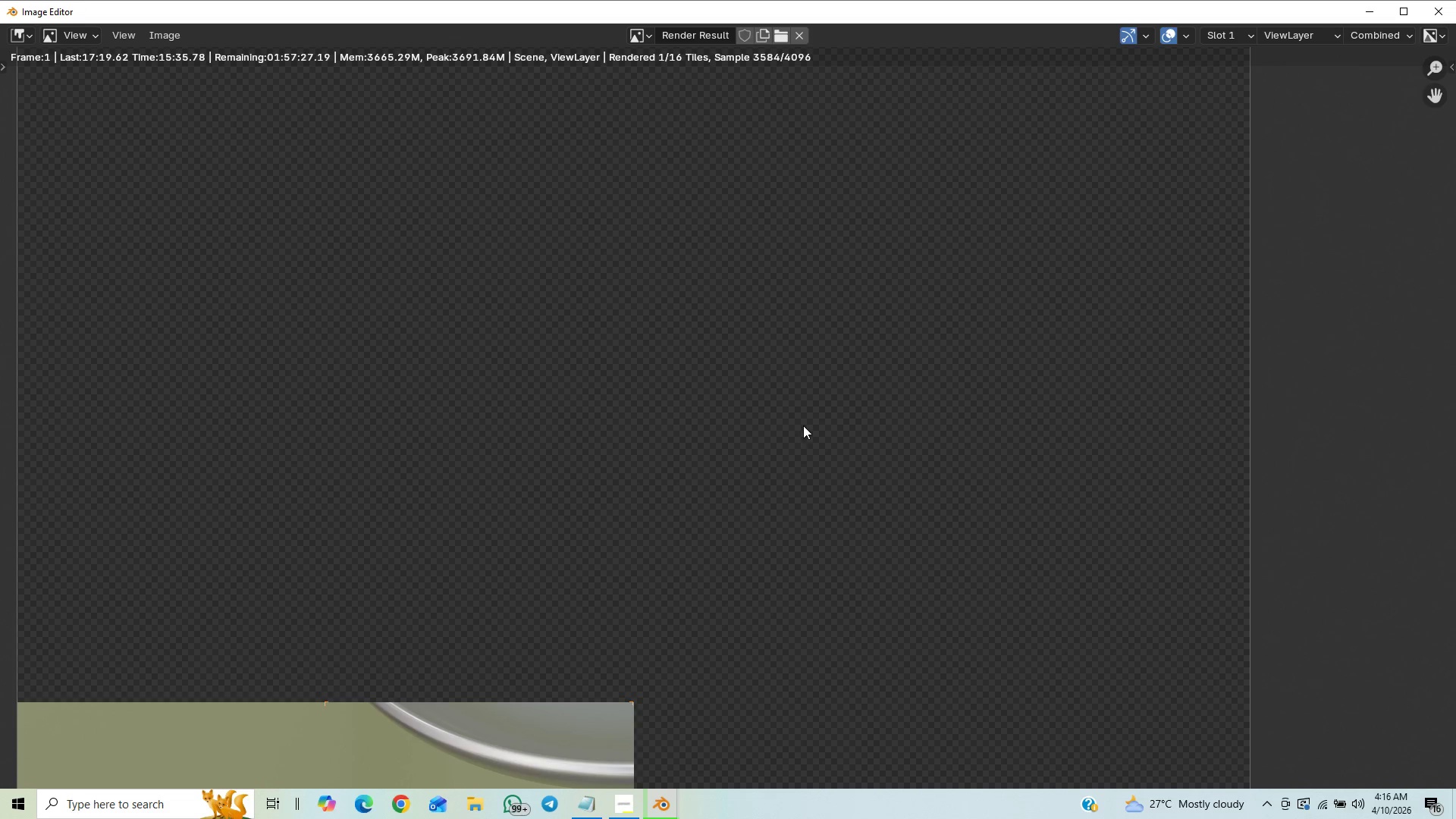 
scroll: coordinate [797, 435], scroll_direction: down, amount: 5.0
 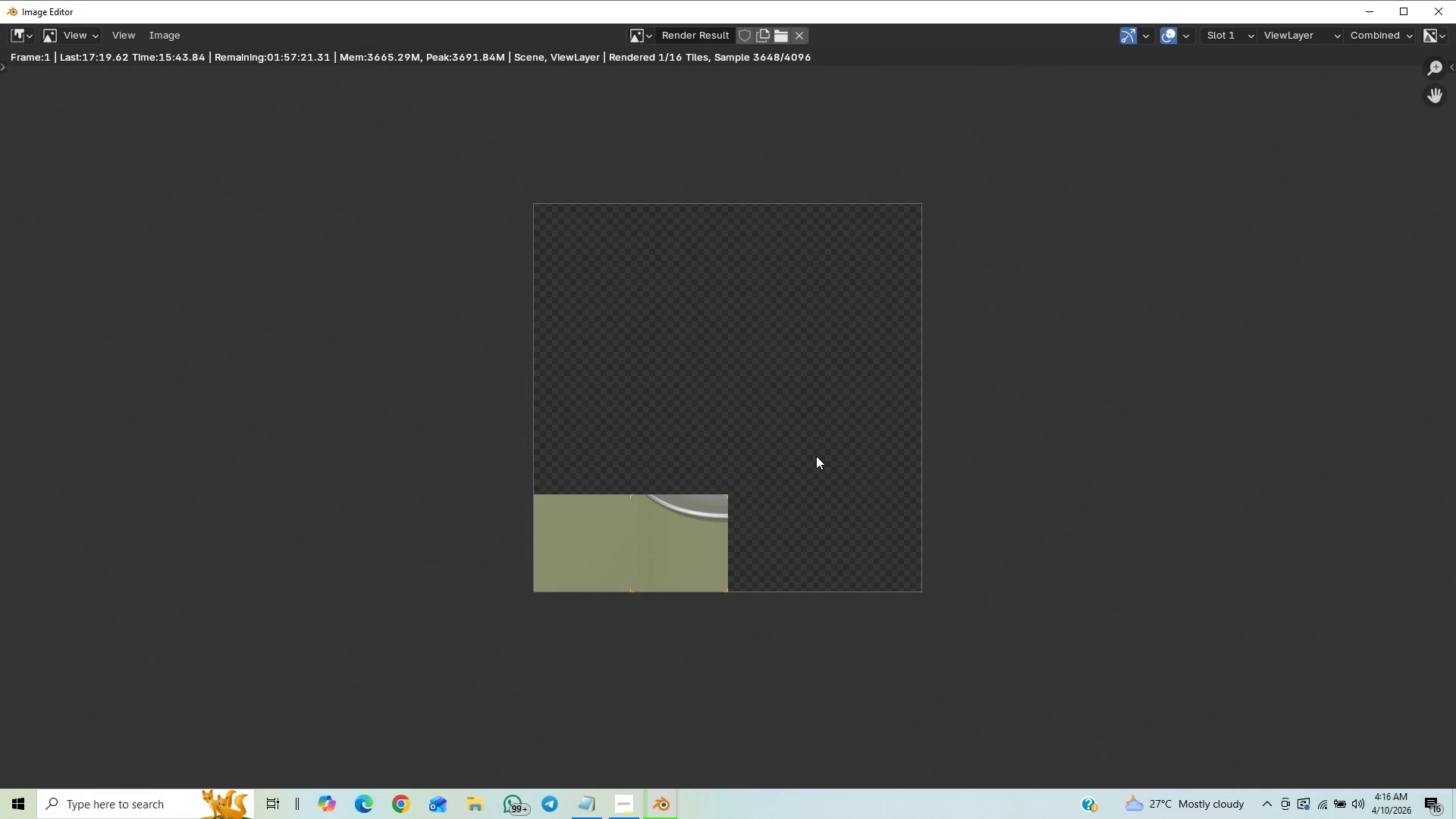 
scroll: coordinate [808, 466], scroll_direction: up, amount: 1.0
 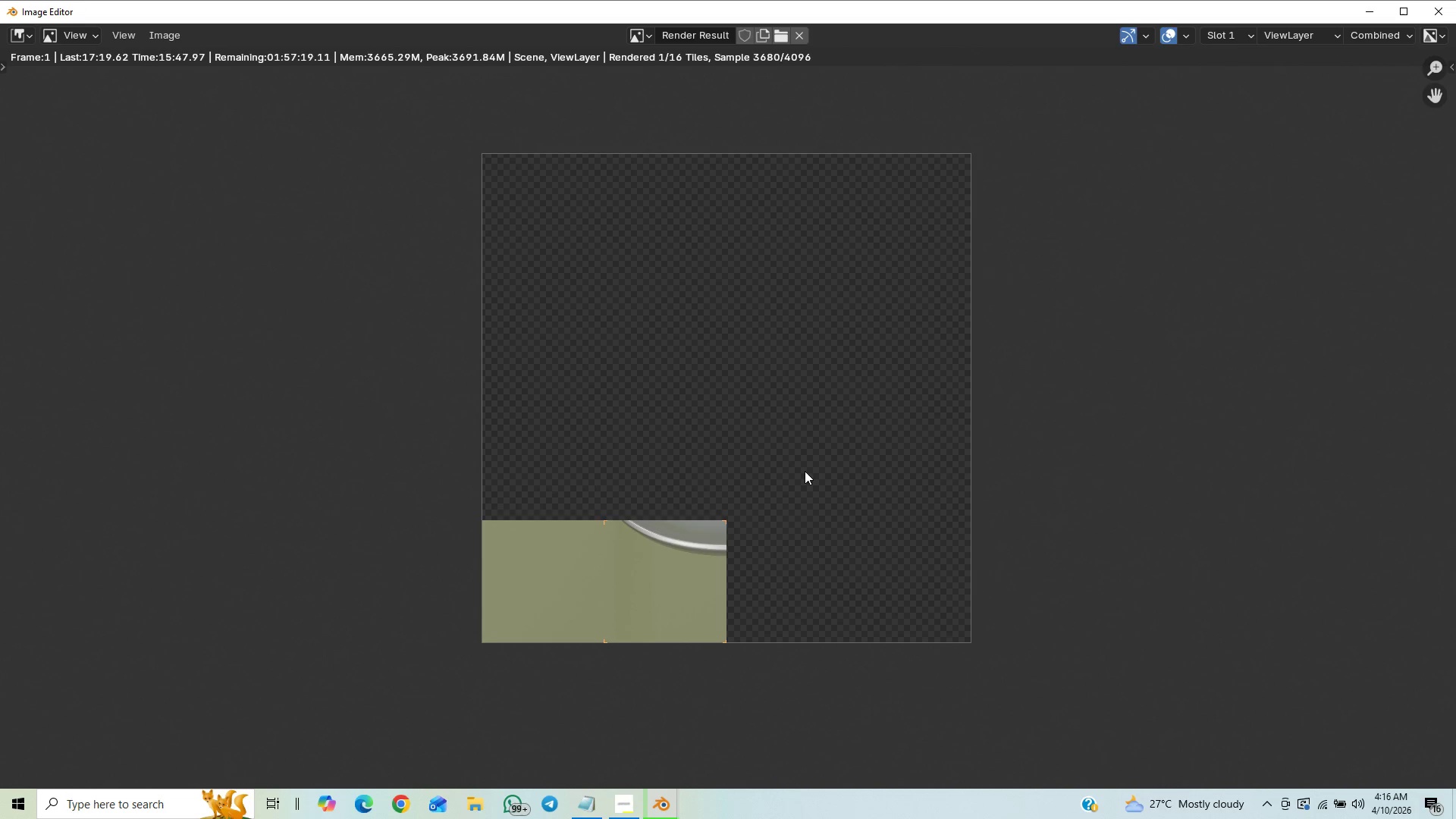 
wait(7.85)
 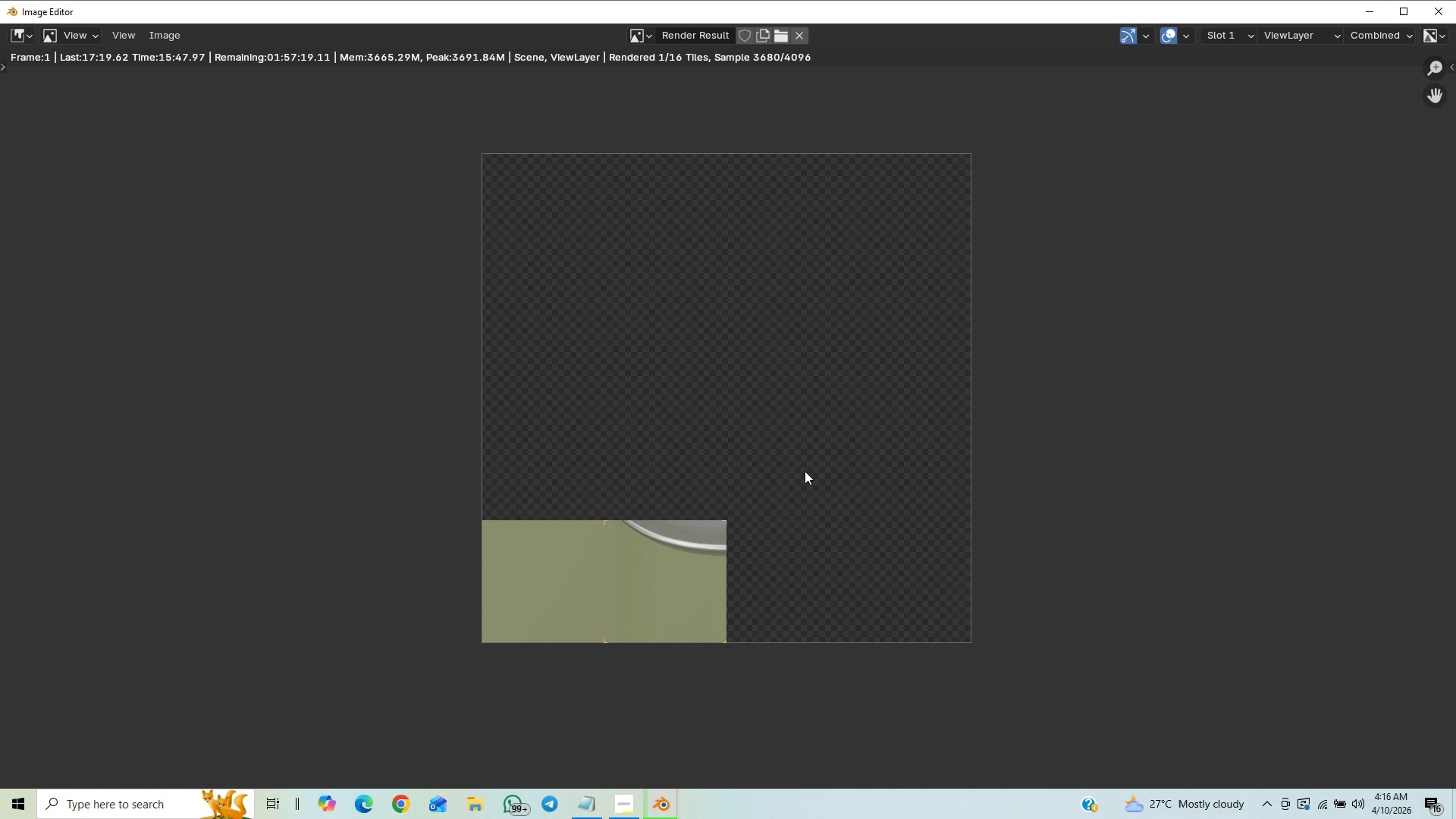 
scroll: coordinate [731, 441], scroll_direction: down, amount: 3.0
 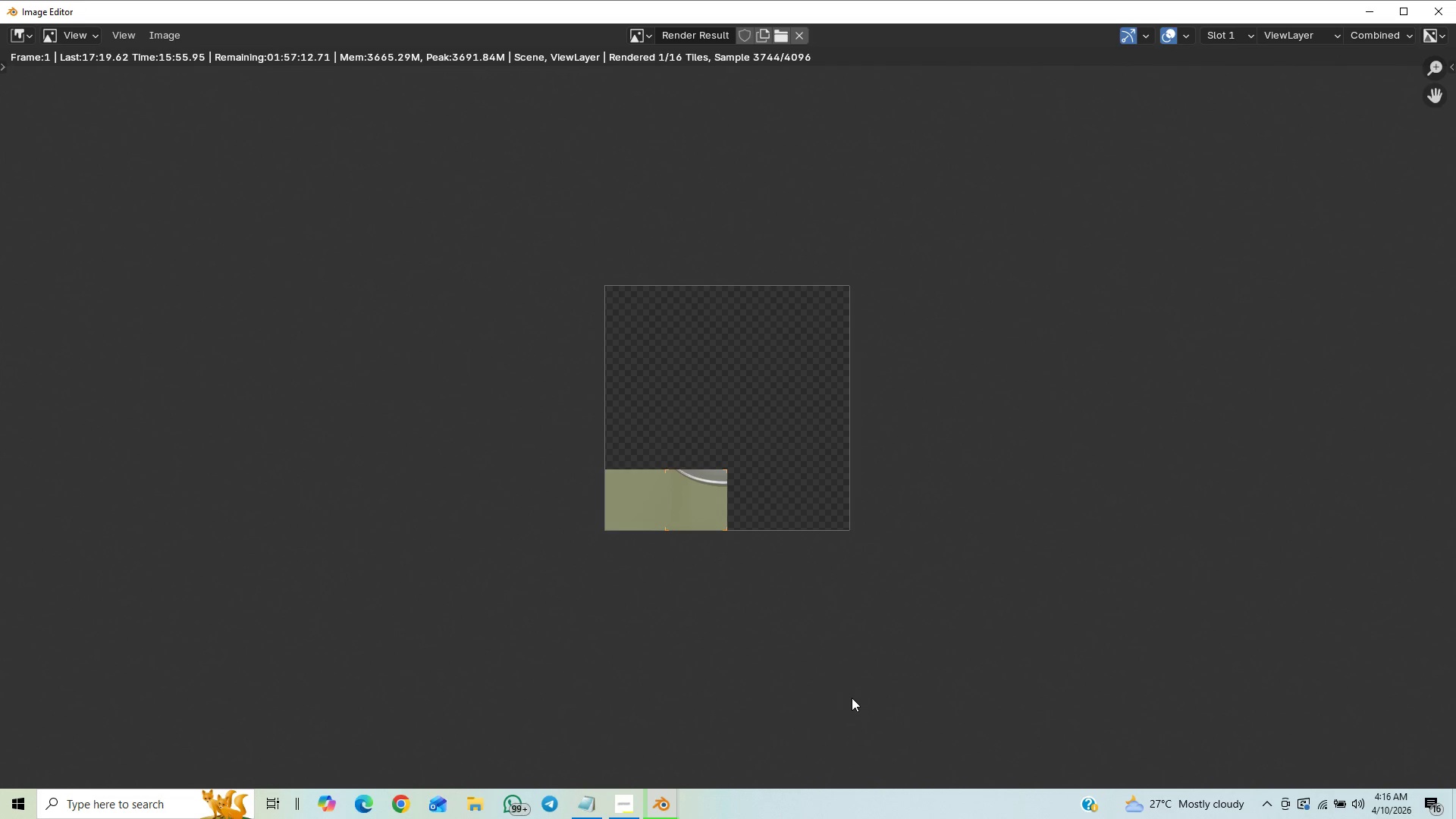 
scroll: coordinate [914, 627], scroll_direction: up, amount: 1.0
 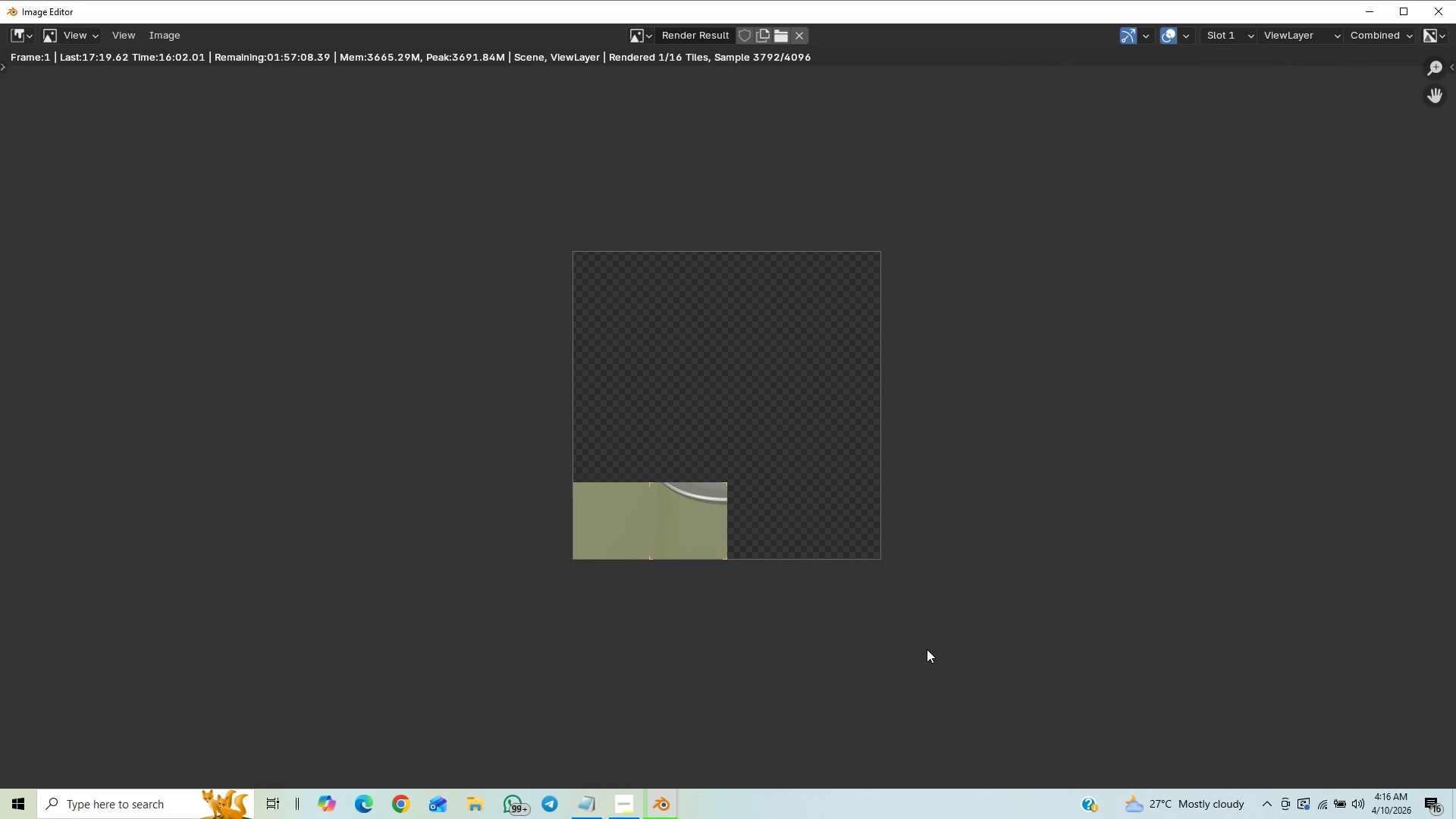 
wait(6.94)
 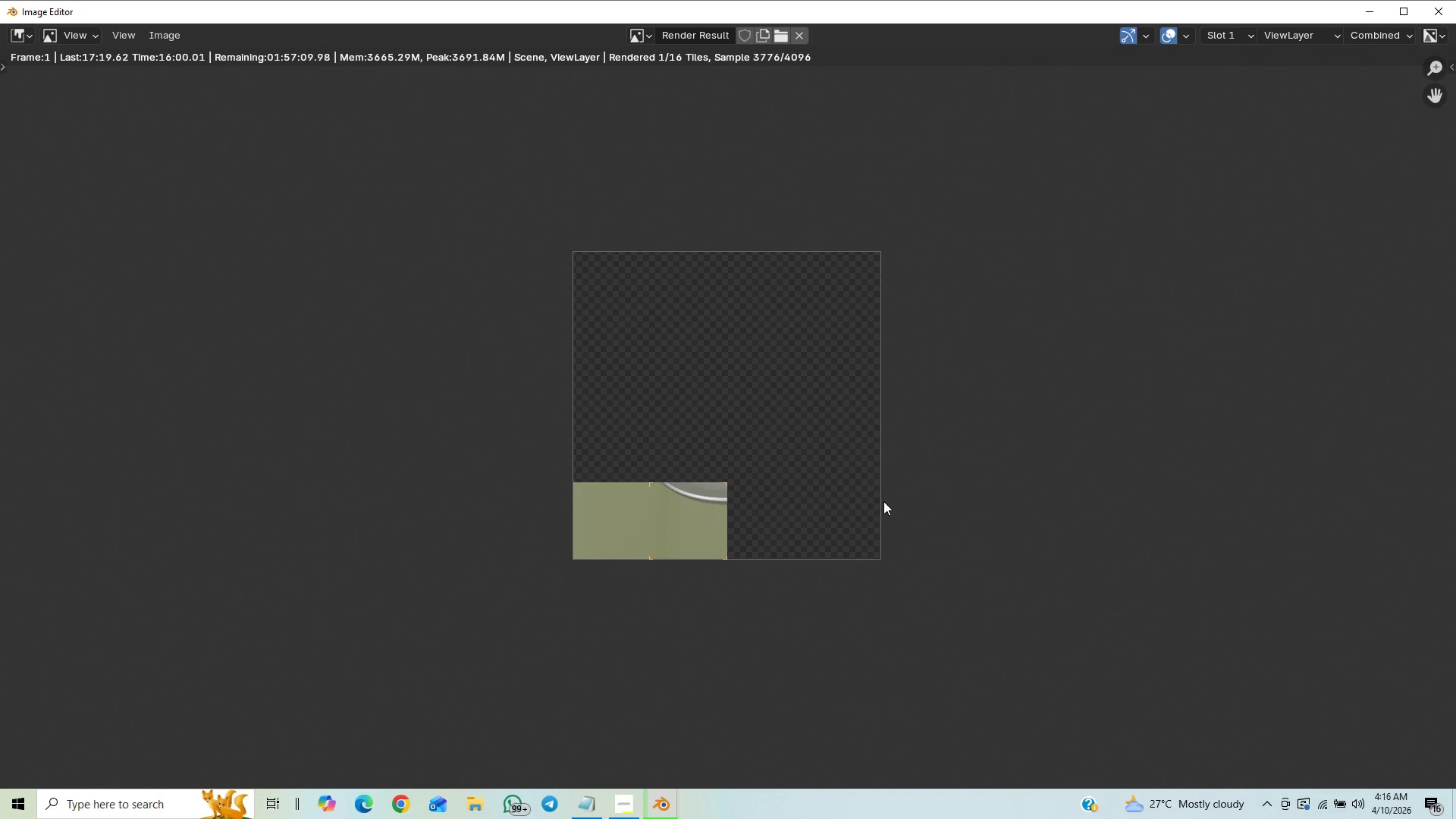 
scroll: coordinate [1131, 583], scroll_direction: up, amount: 2.0
 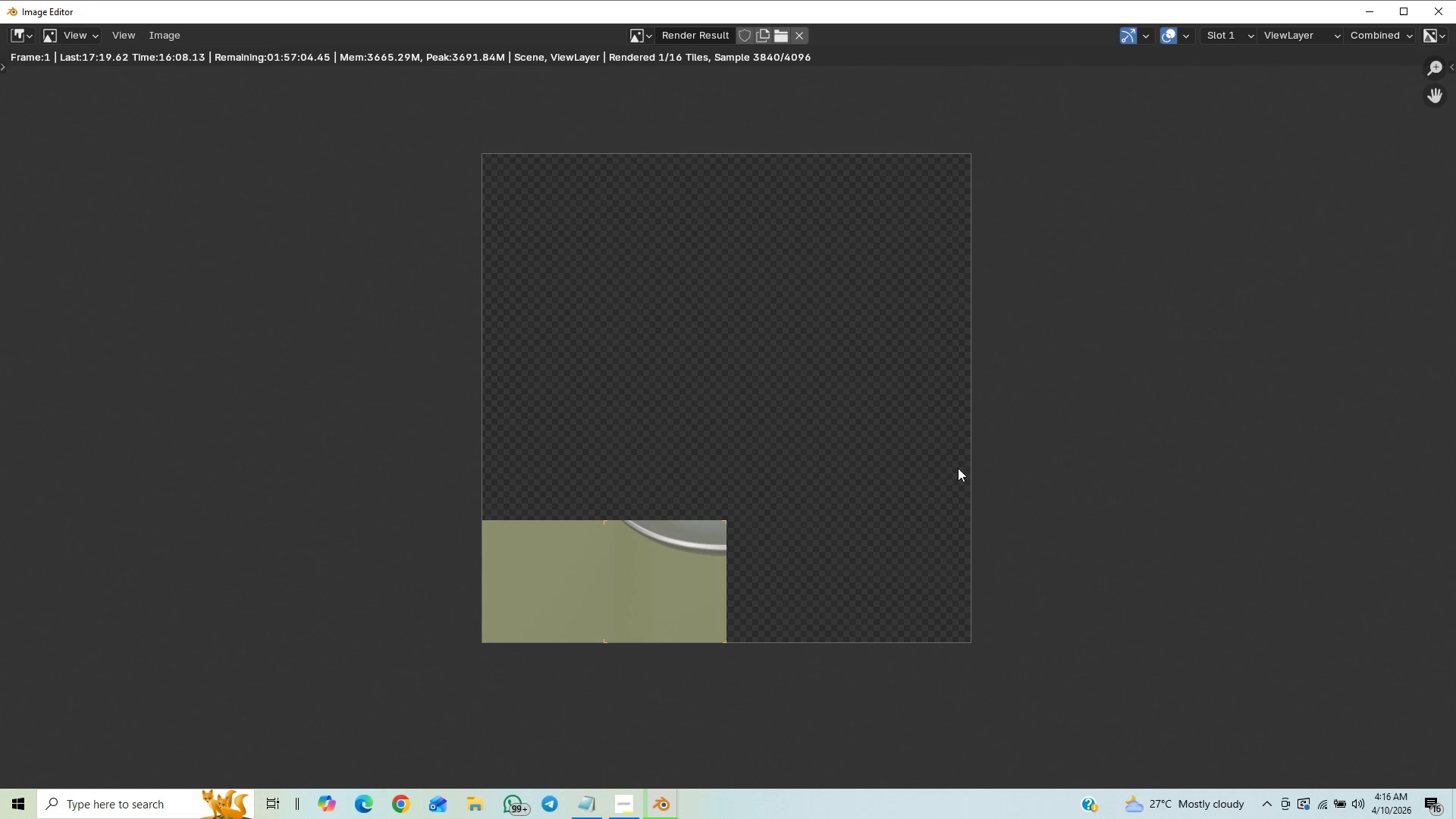 
scroll: coordinate [960, 465], scroll_direction: down, amount: 2.0
 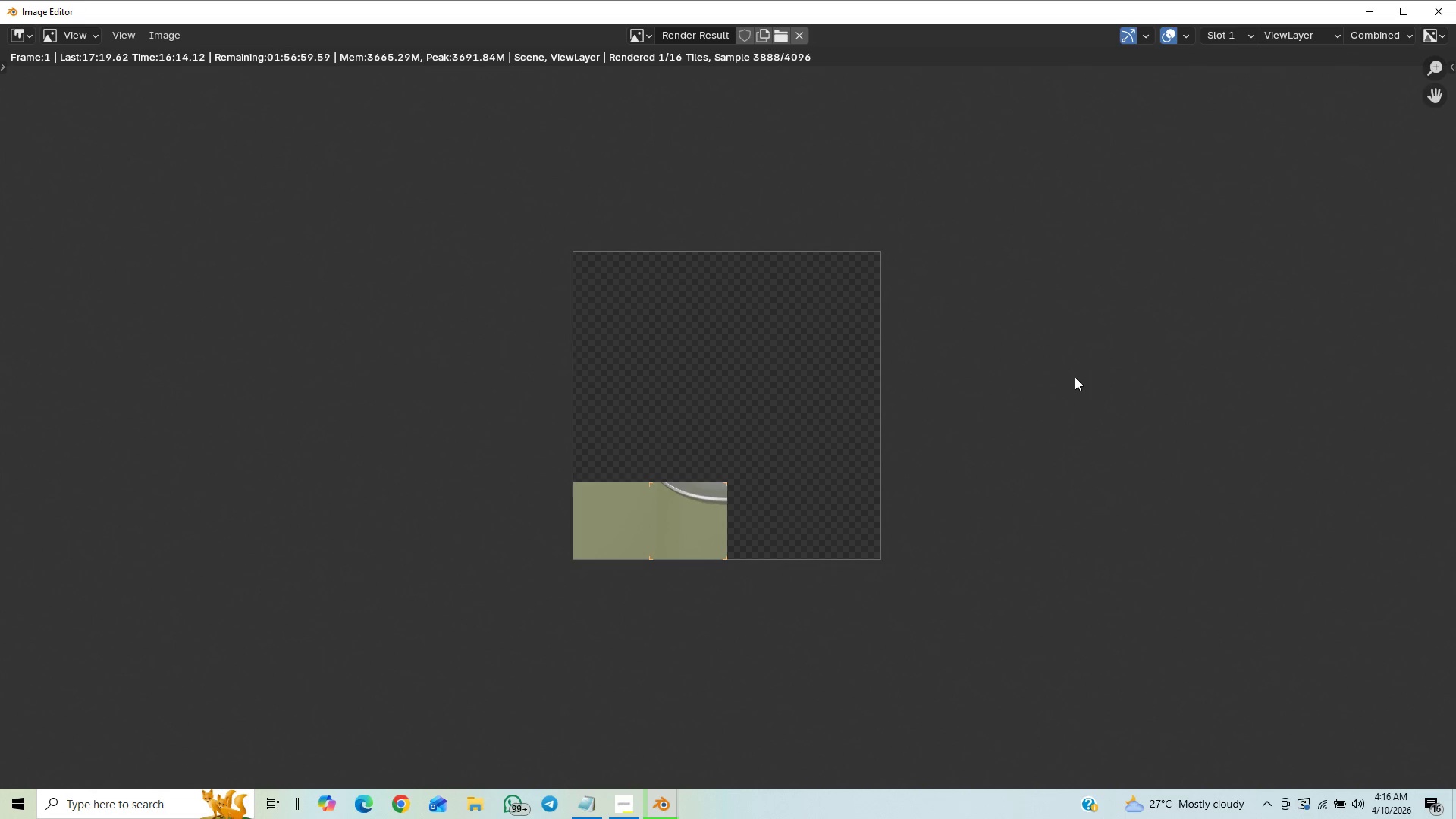 
wait(10.05)
 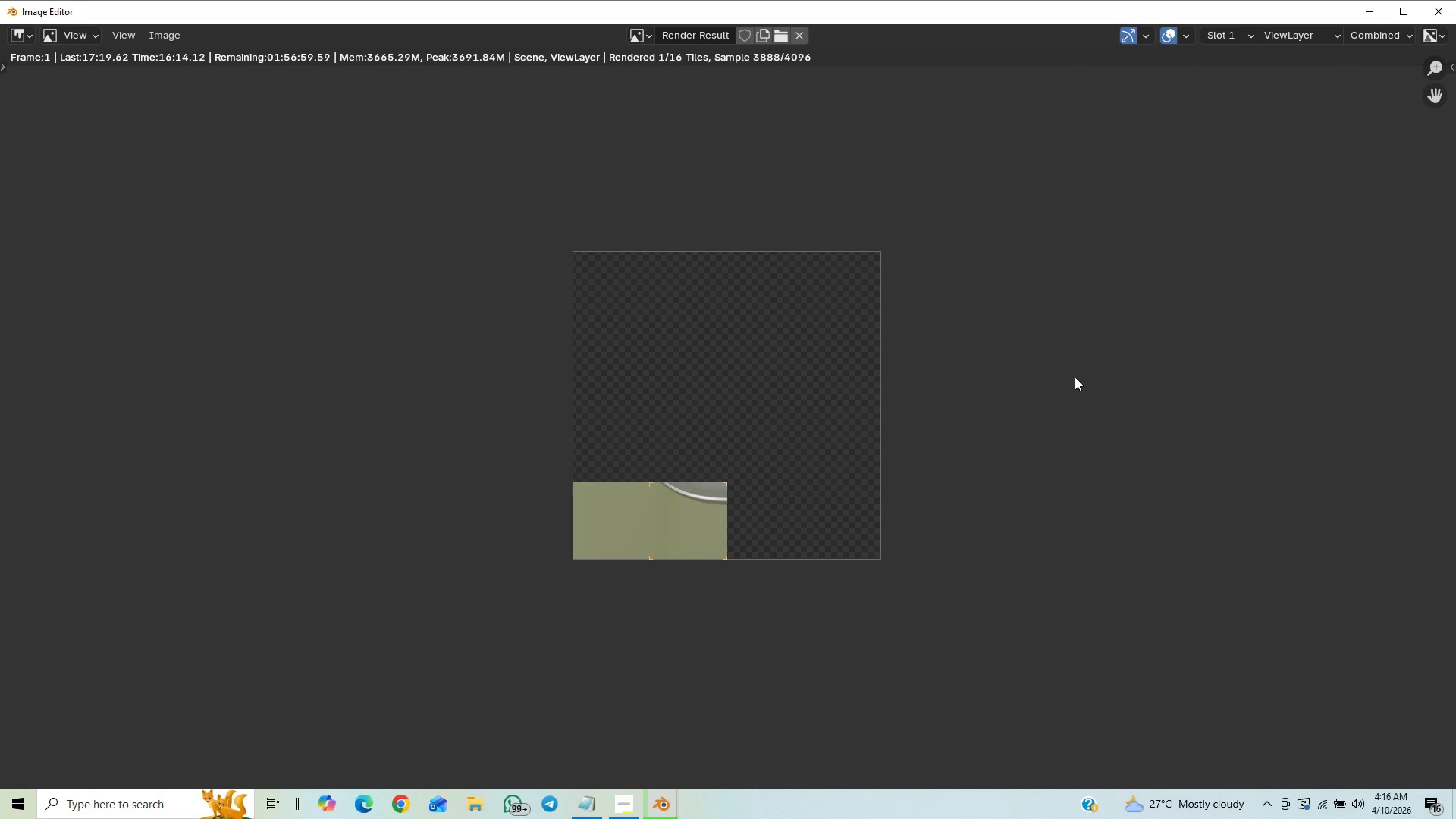 
scroll: coordinate [820, 659], scroll_direction: up, amount: 10.0
 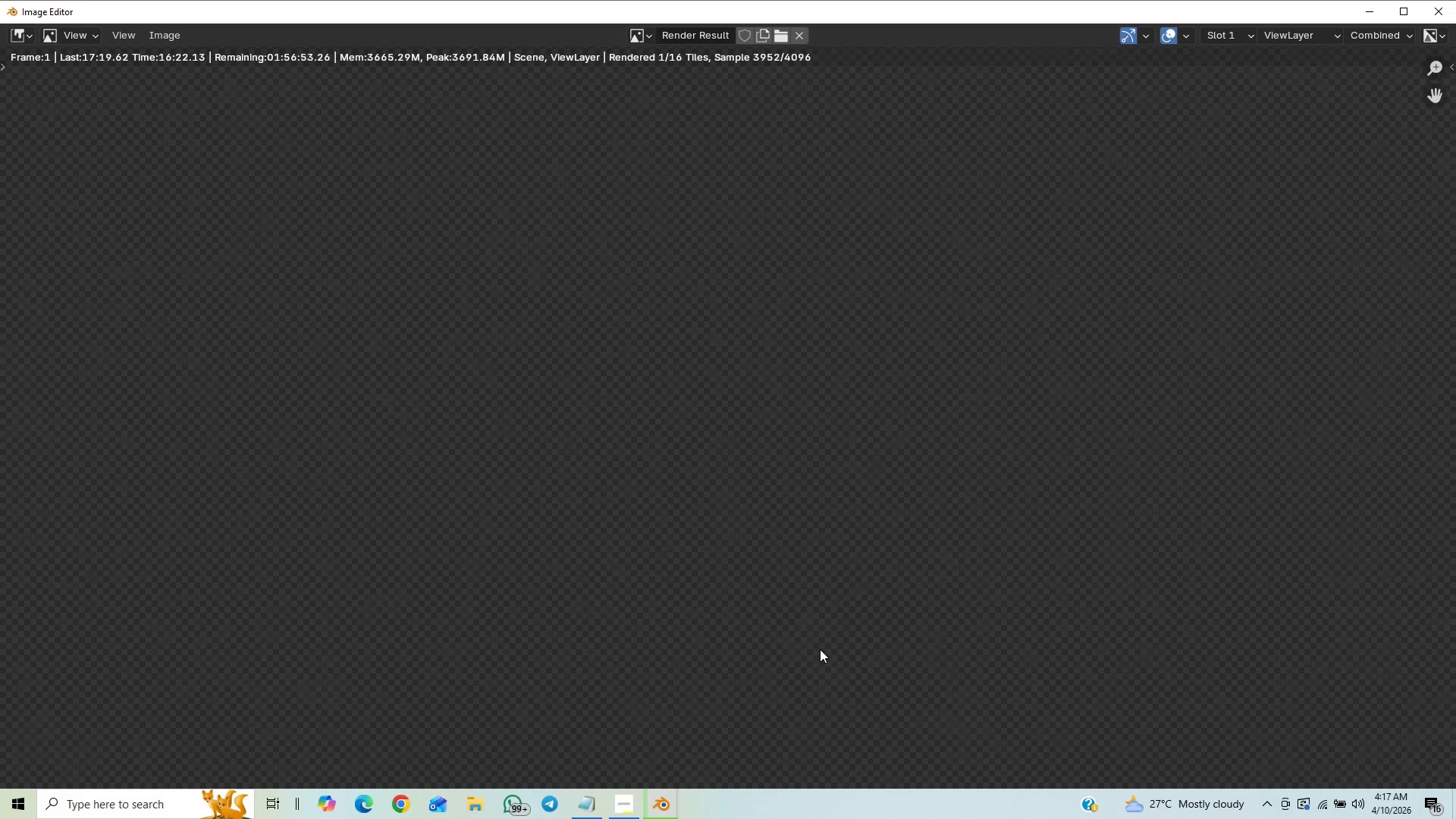 
scroll: coordinate [832, 633], scroll_direction: down, amount: 9.0
 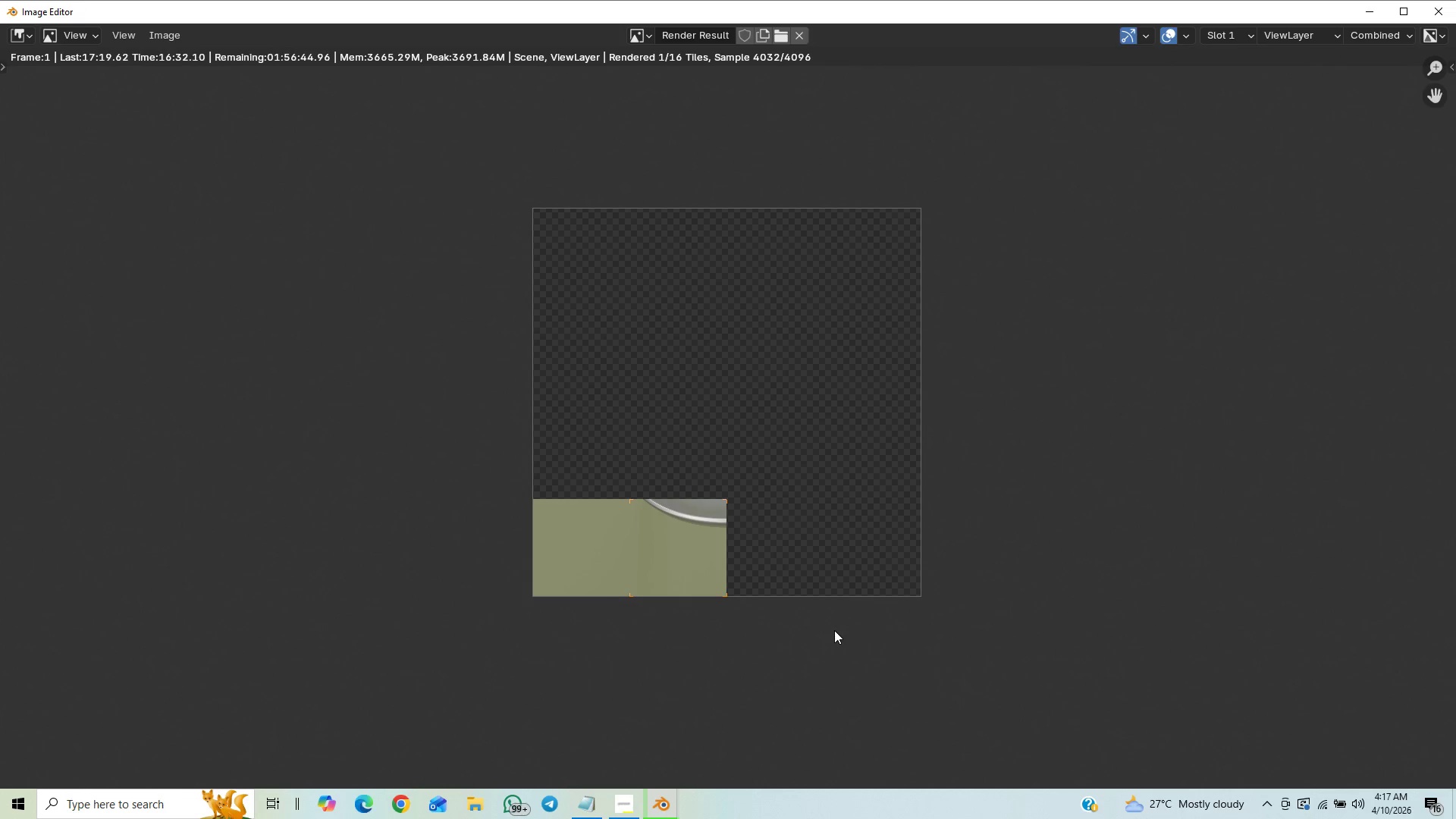 
wait(5.73)
 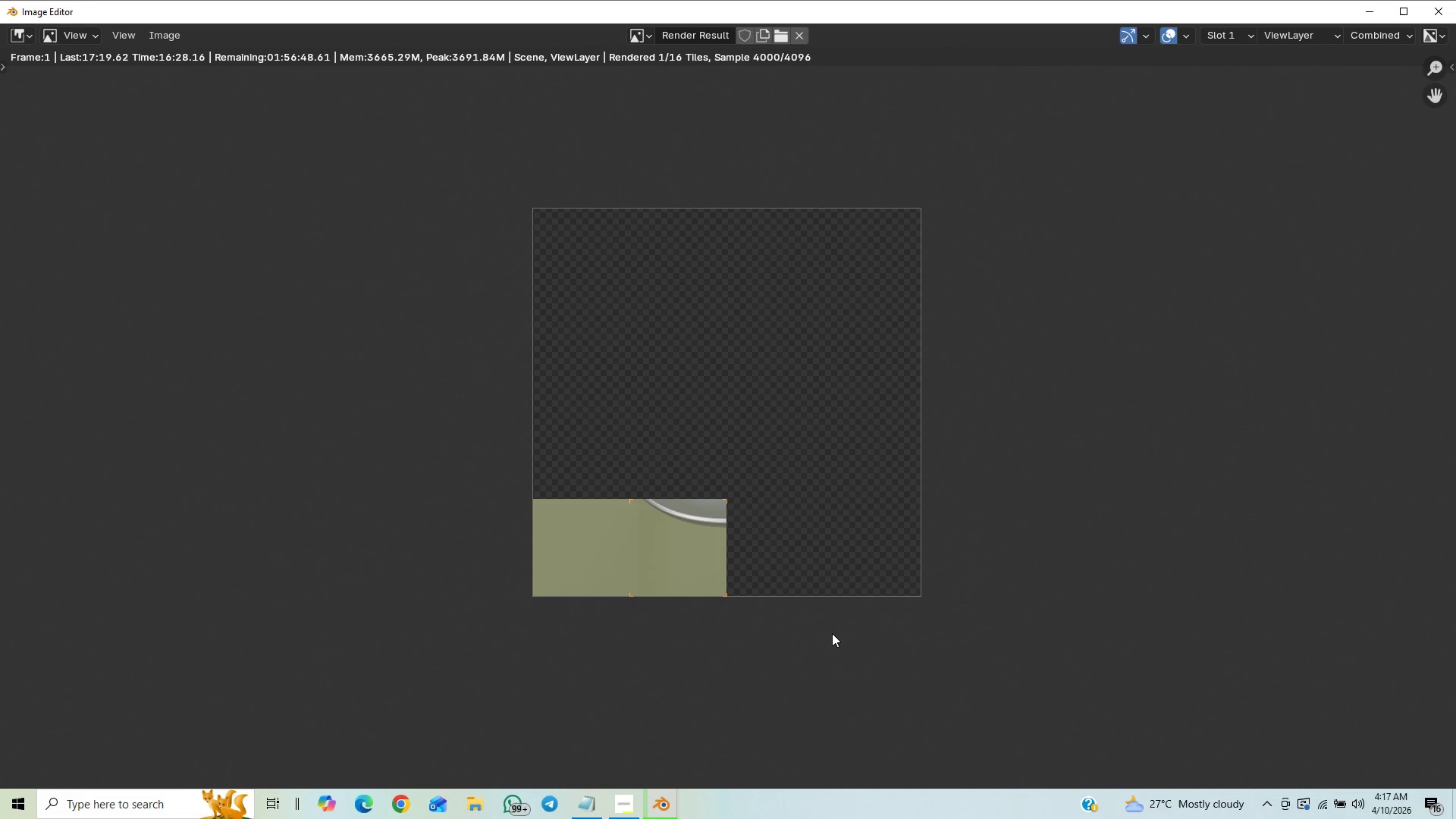 
scroll: coordinate [903, 581], scroll_direction: up, amount: 1.0
 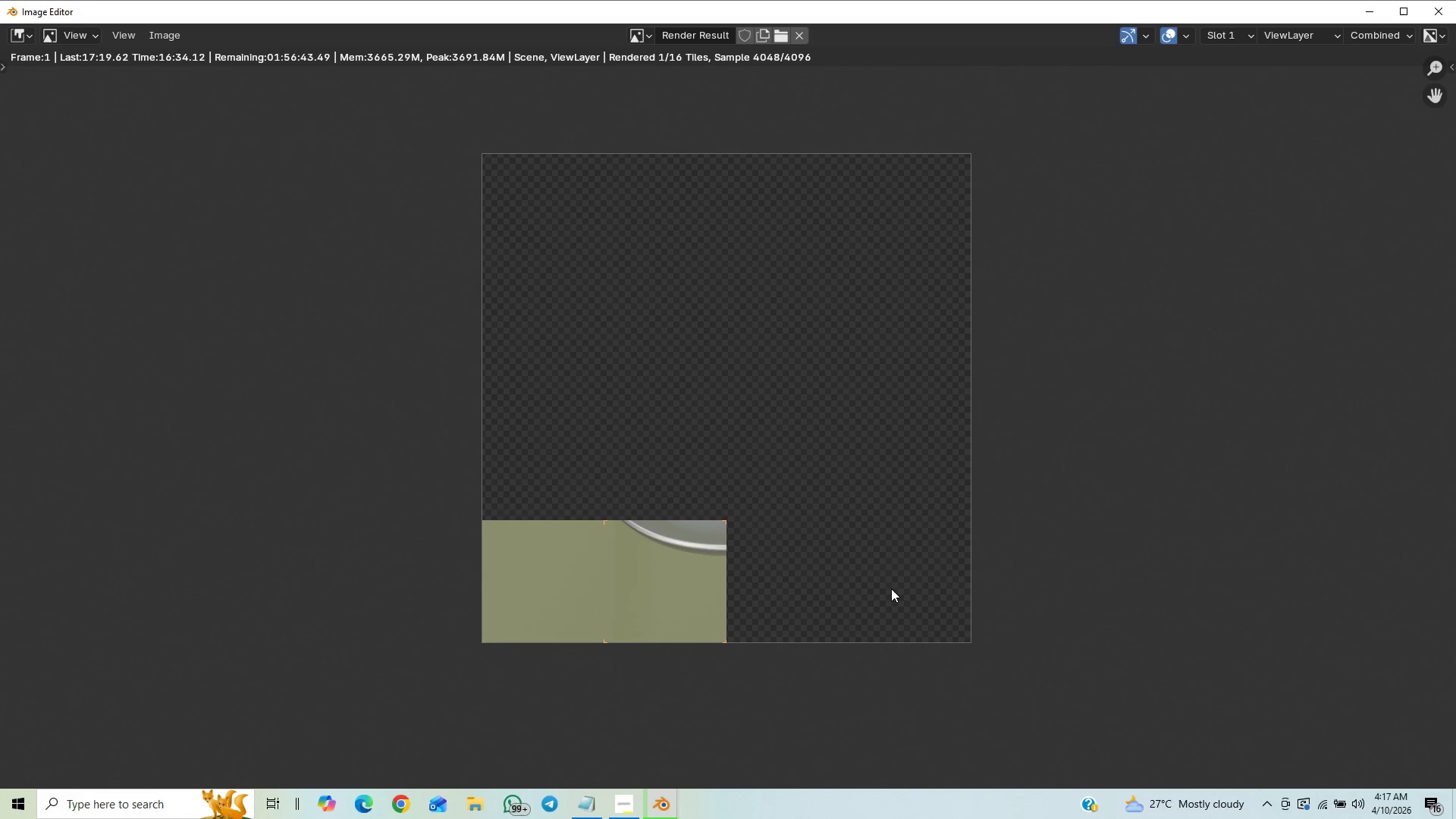 
scroll: coordinate [919, 573], scroll_direction: down, amount: 2.0
 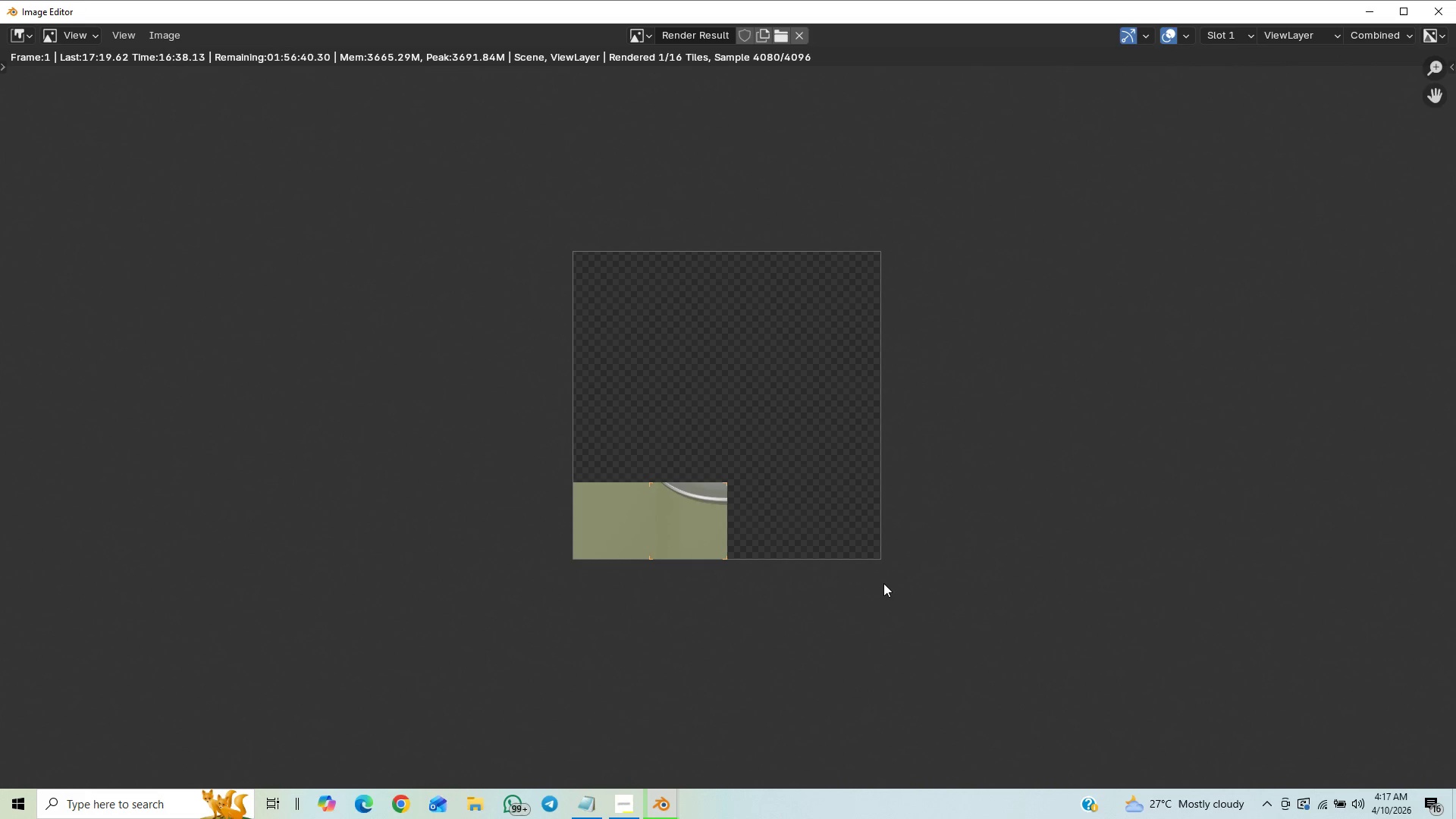 
scroll: coordinate [943, 498], scroll_direction: up, amount: 4.0
 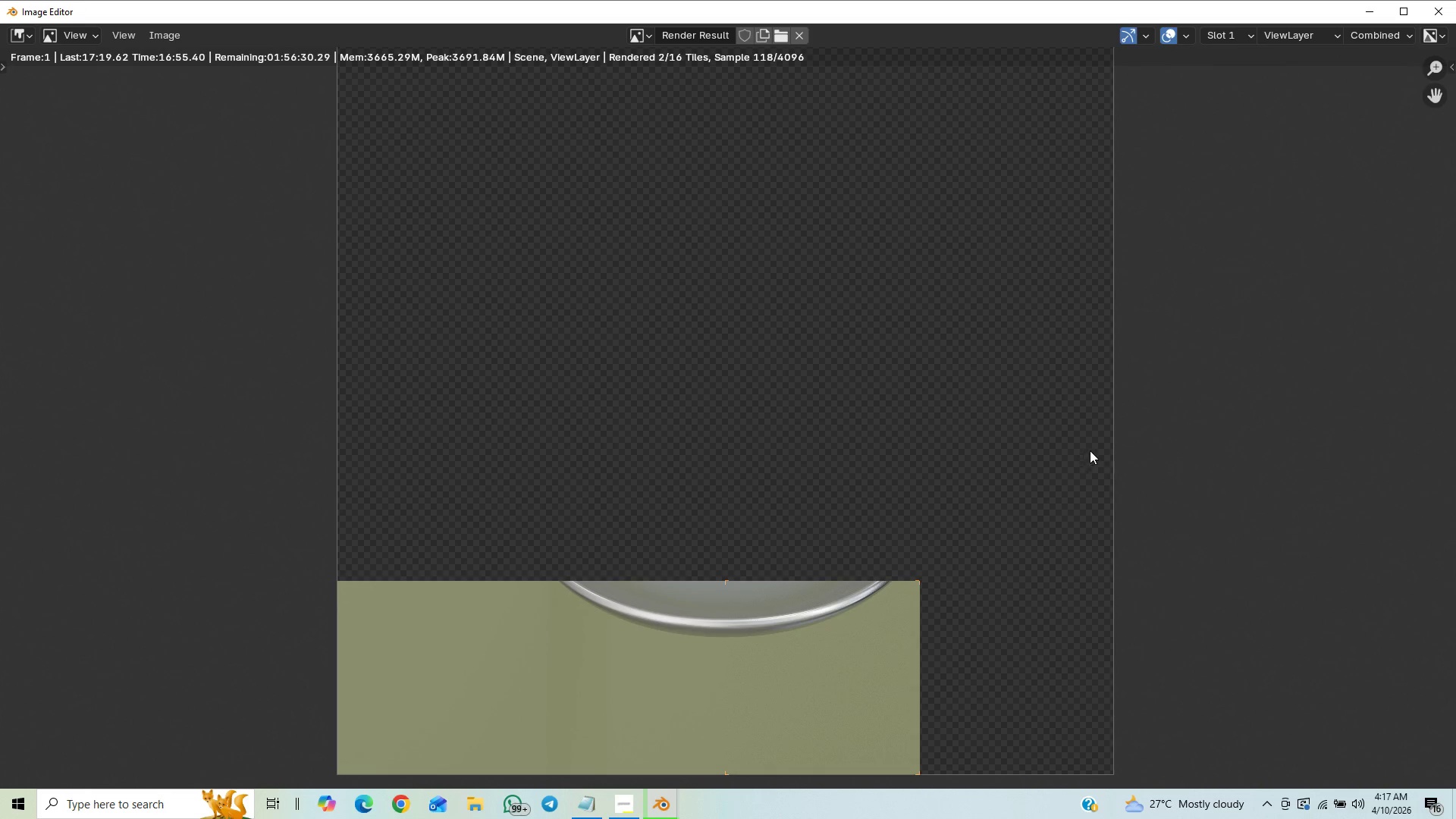 
wait(15.64)
 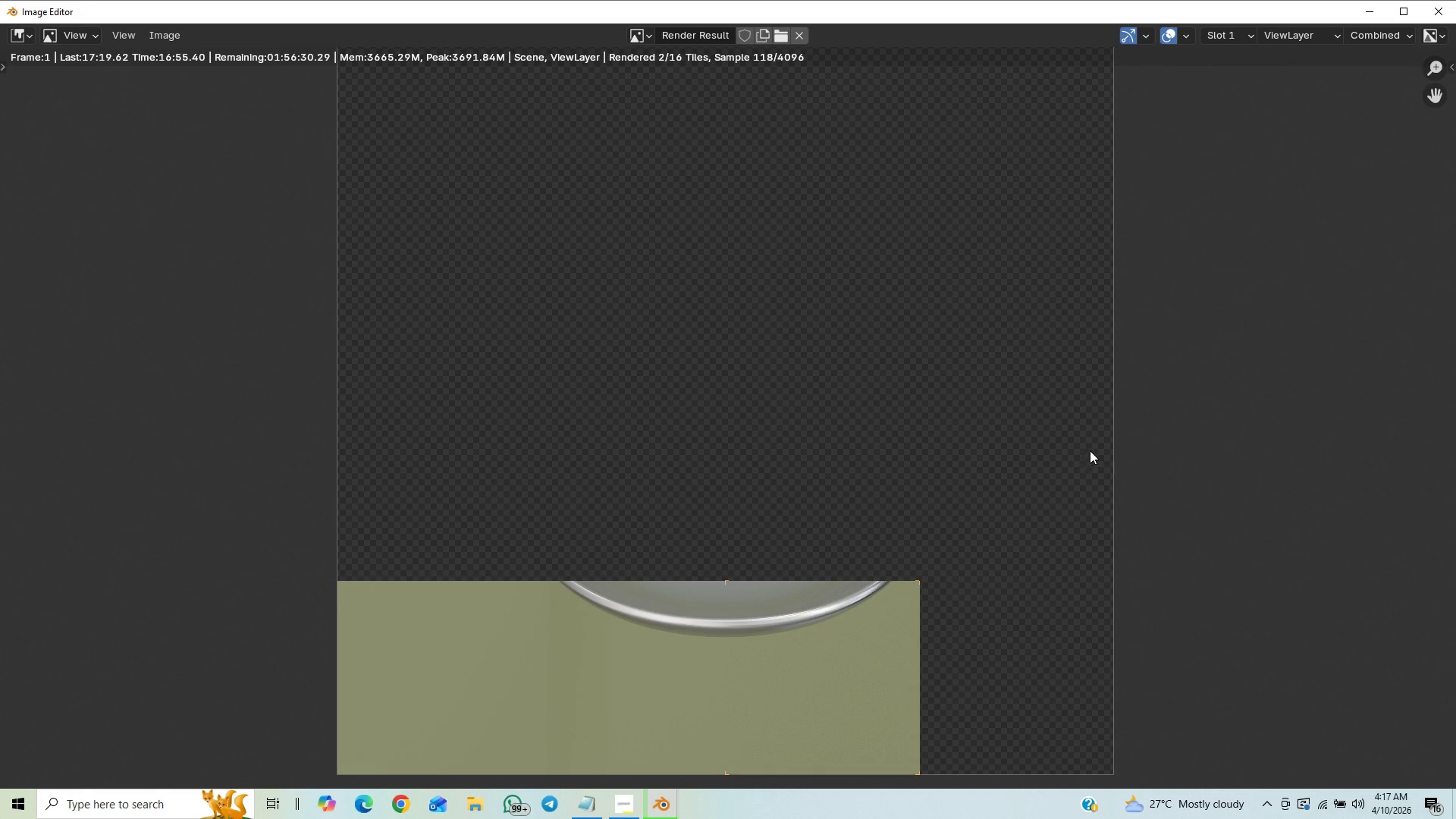 
scroll: coordinate [1016, 491], scroll_direction: down, amount: 1.0
 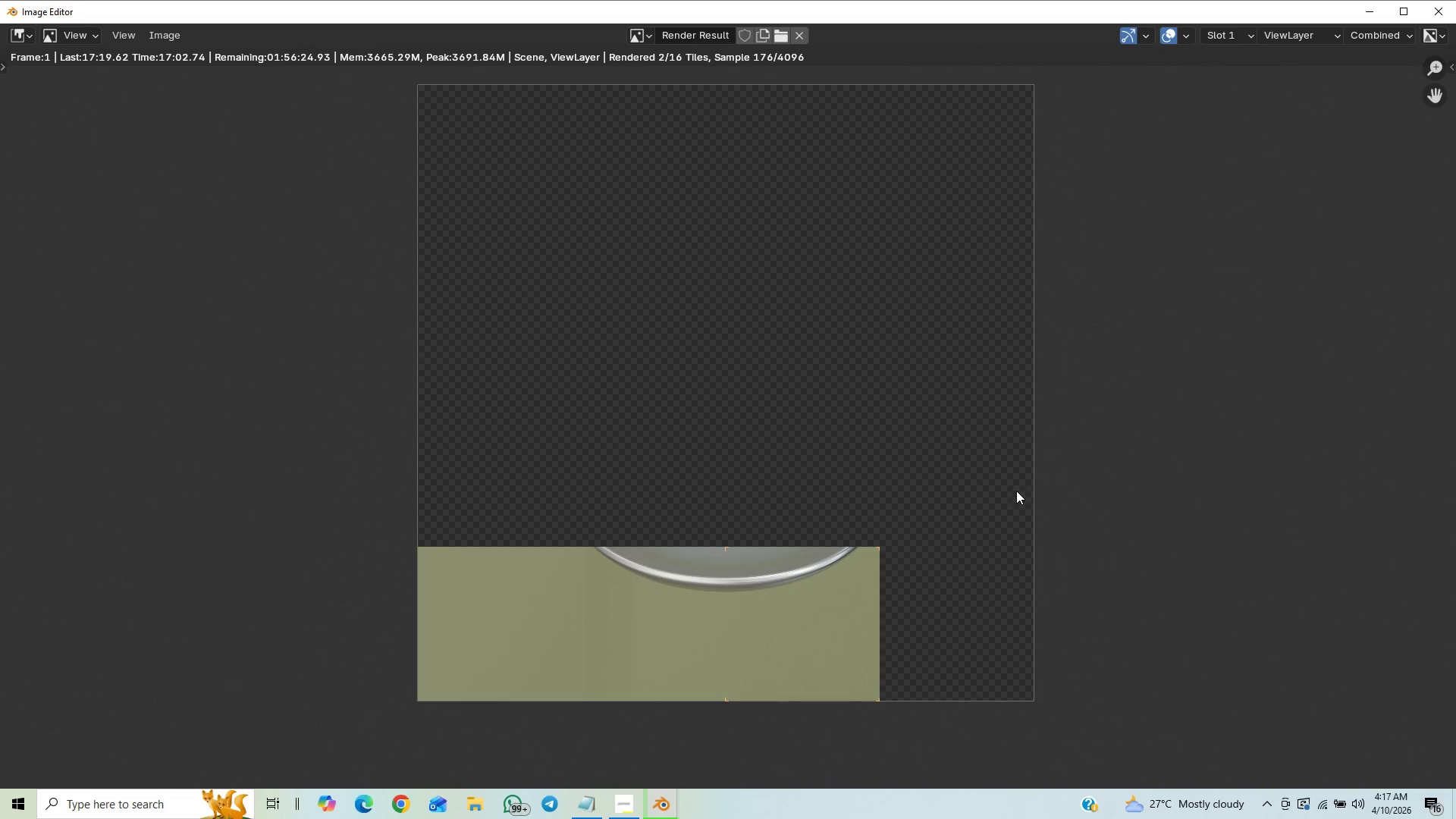 
scroll: coordinate [1016, 491], scroll_direction: up, amount: 2.0
 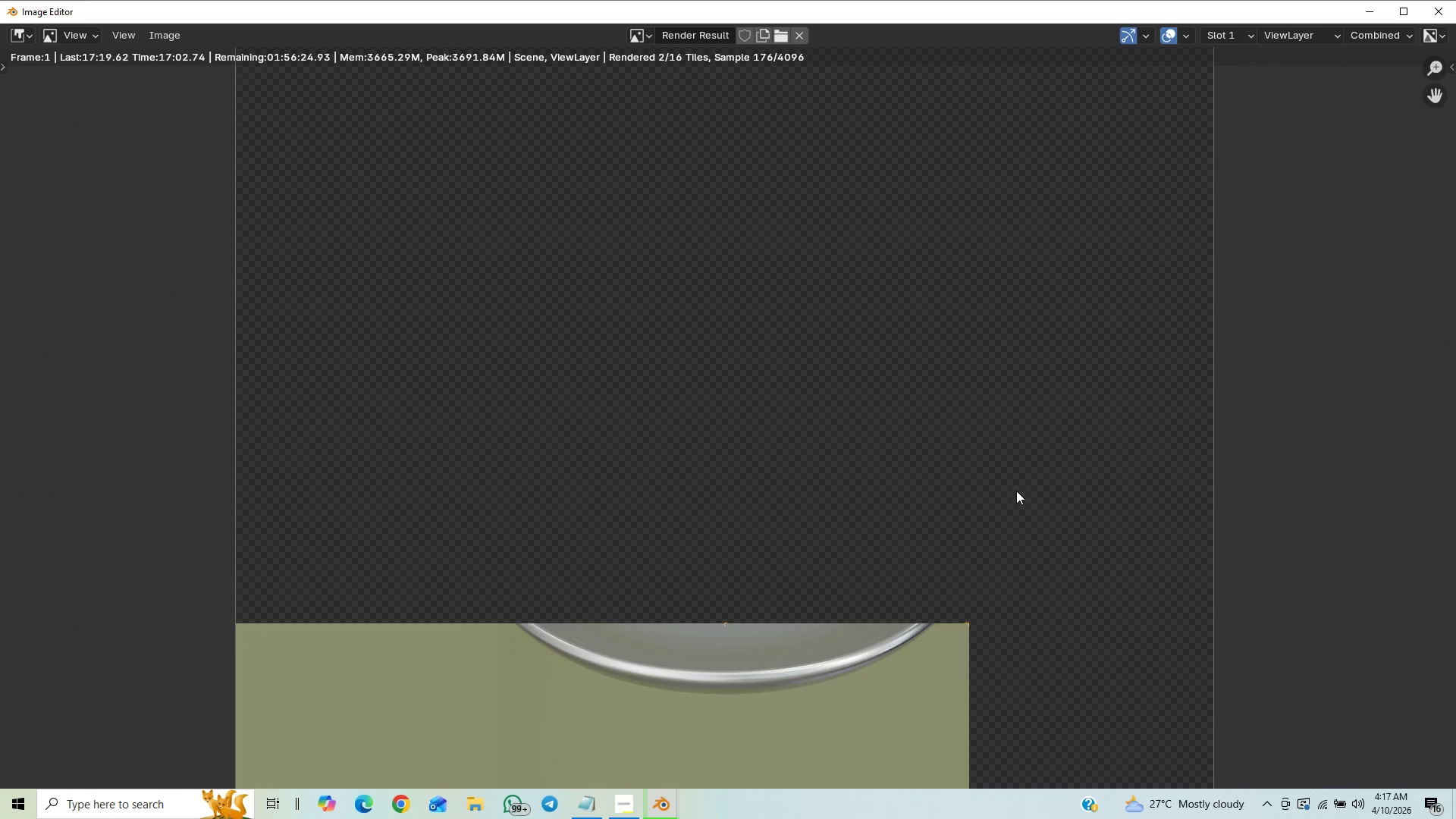 
scroll: coordinate [999, 519], scroll_direction: down, amount: 4.0
 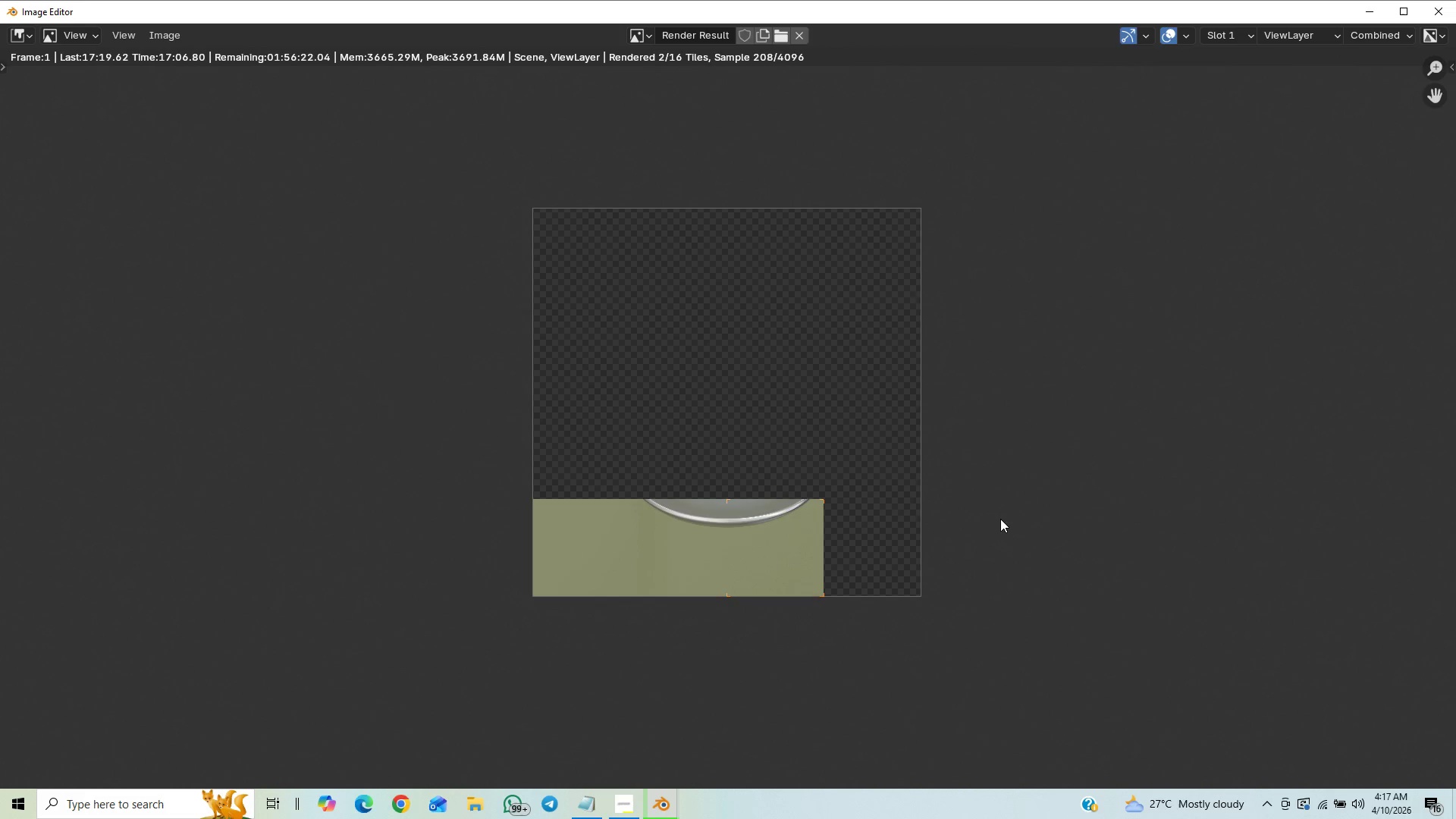 
scroll: coordinate [1000, 519], scroll_direction: up, amount: 3.0
 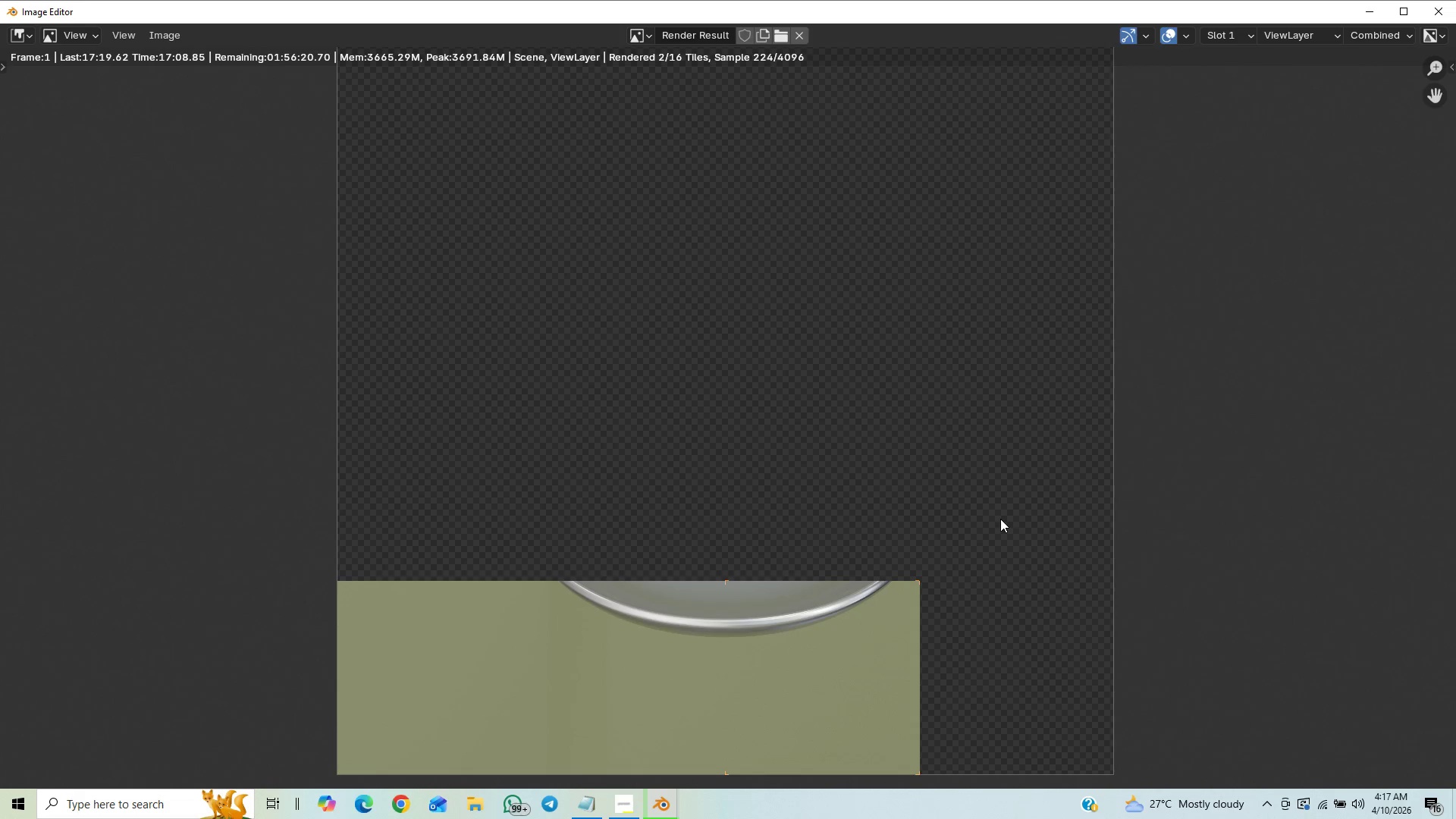 
scroll: coordinate [1000, 519], scroll_direction: down, amount: 3.0
 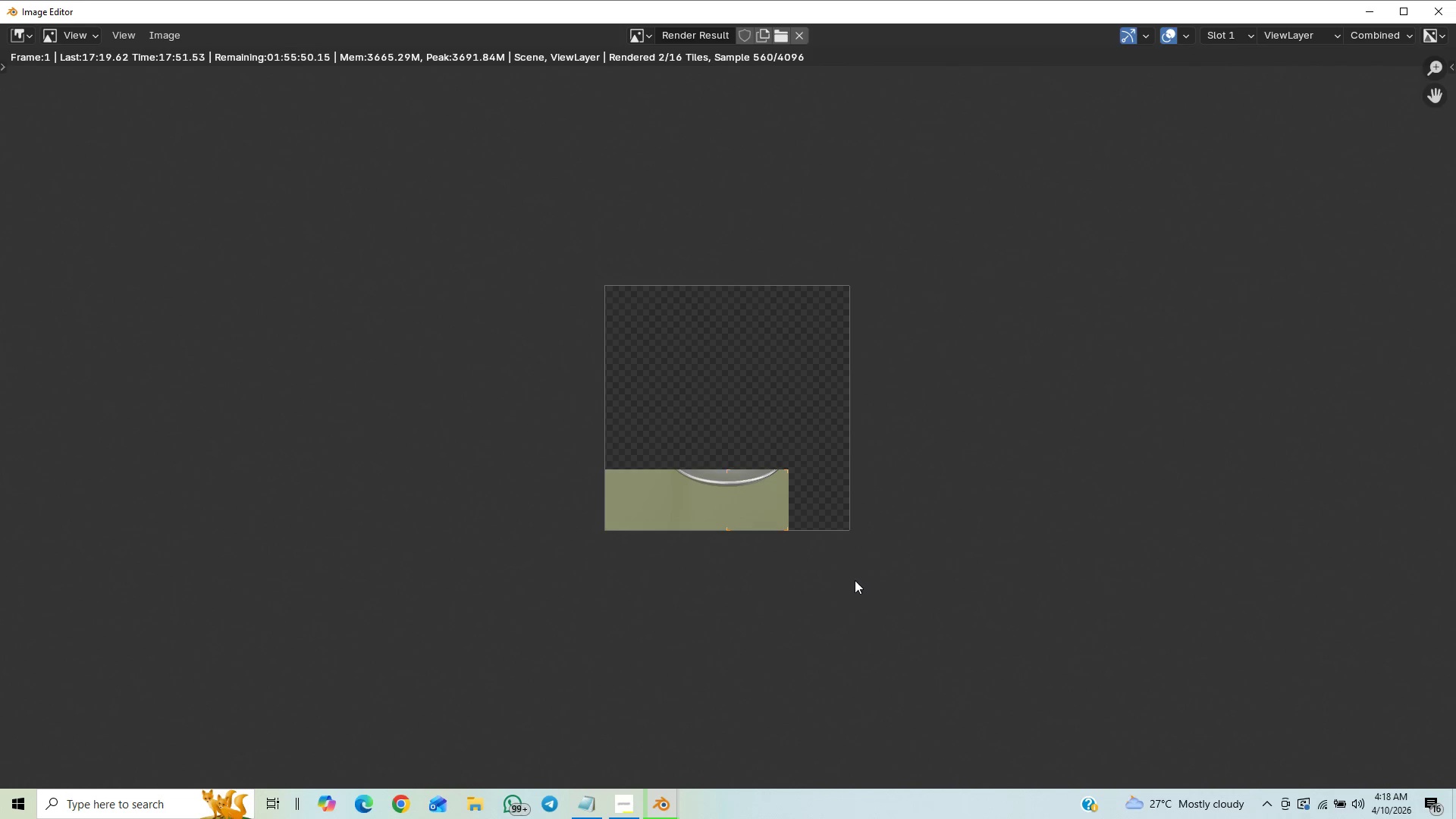 
wait(44.53)
 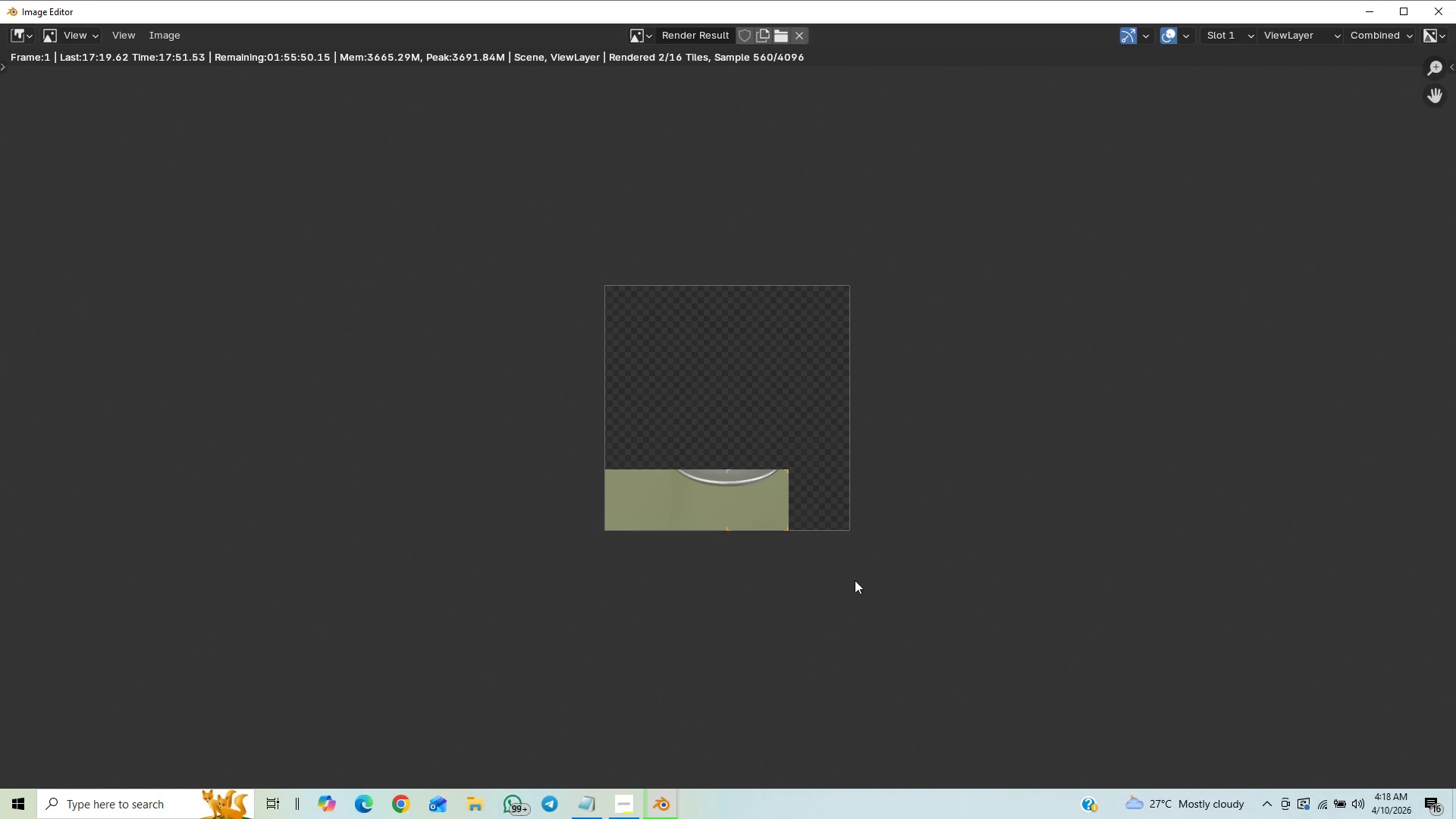 
scroll: coordinate [805, 576], scroll_direction: up, amount: 7.0
 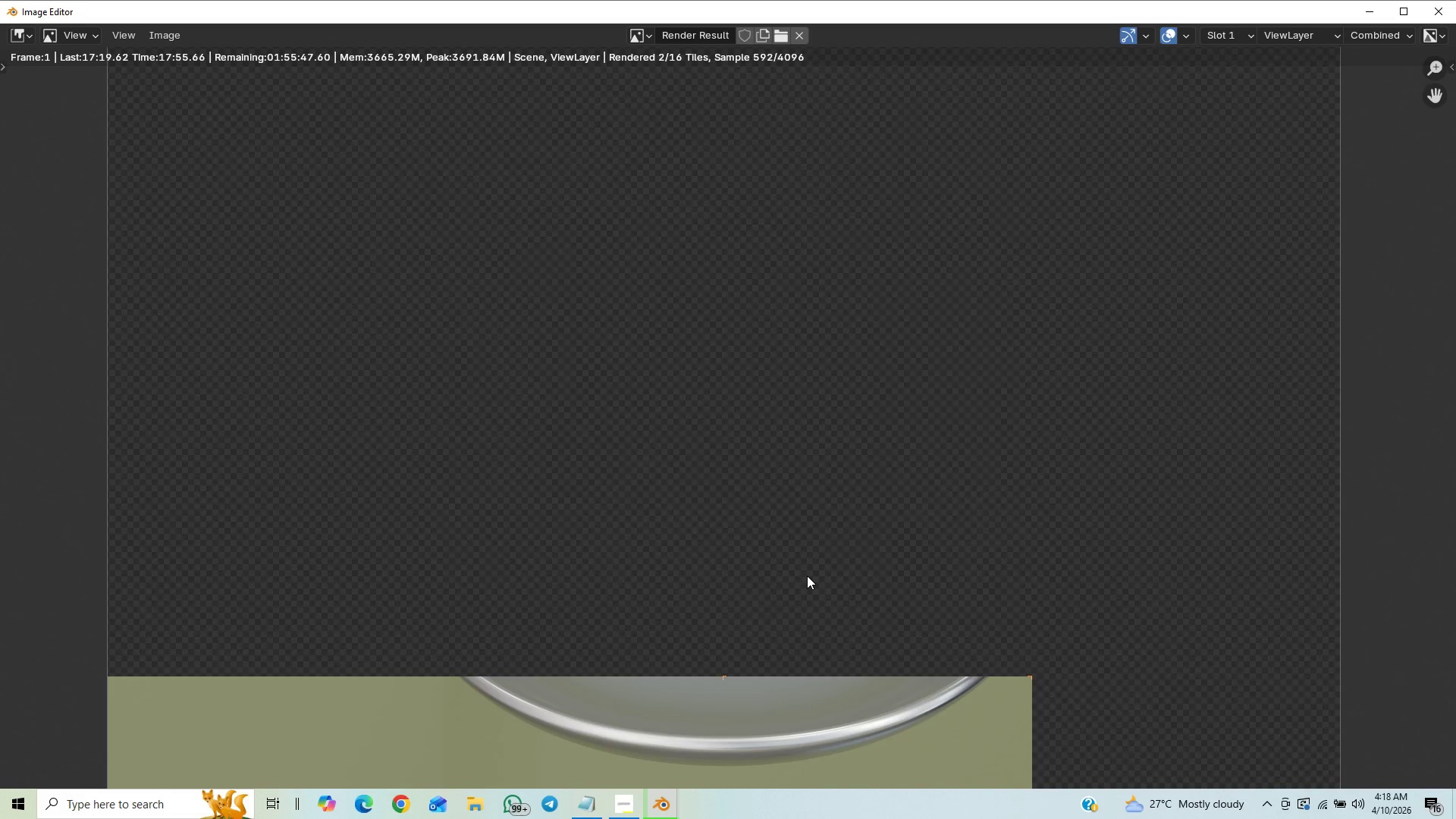 
scroll: coordinate [879, 546], scroll_direction: down, amount: 6.0
 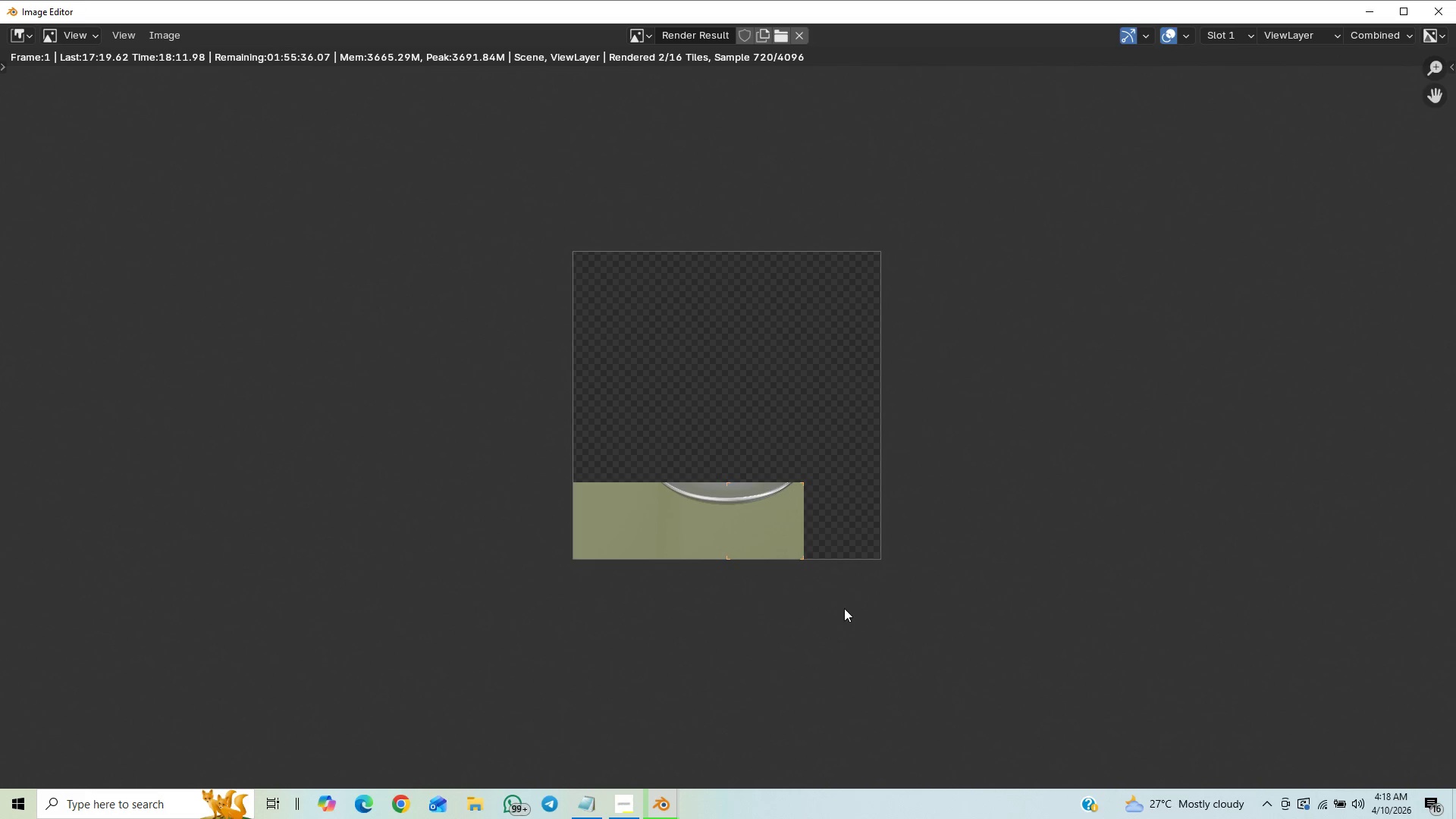 
wait(14.01)
 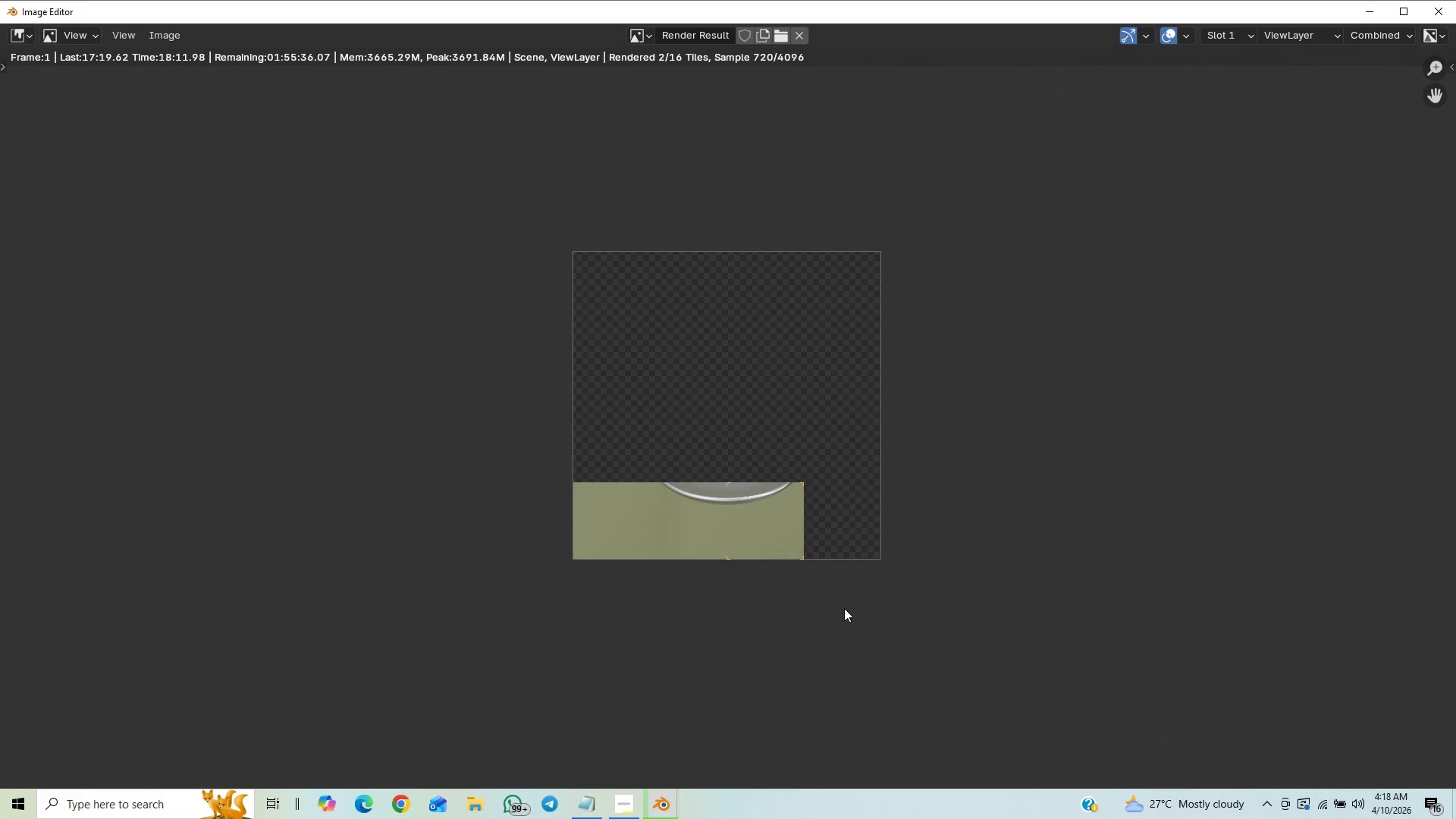 
scroll: coordinate [839, 658], scroll_direction: up, amount: 5.0
 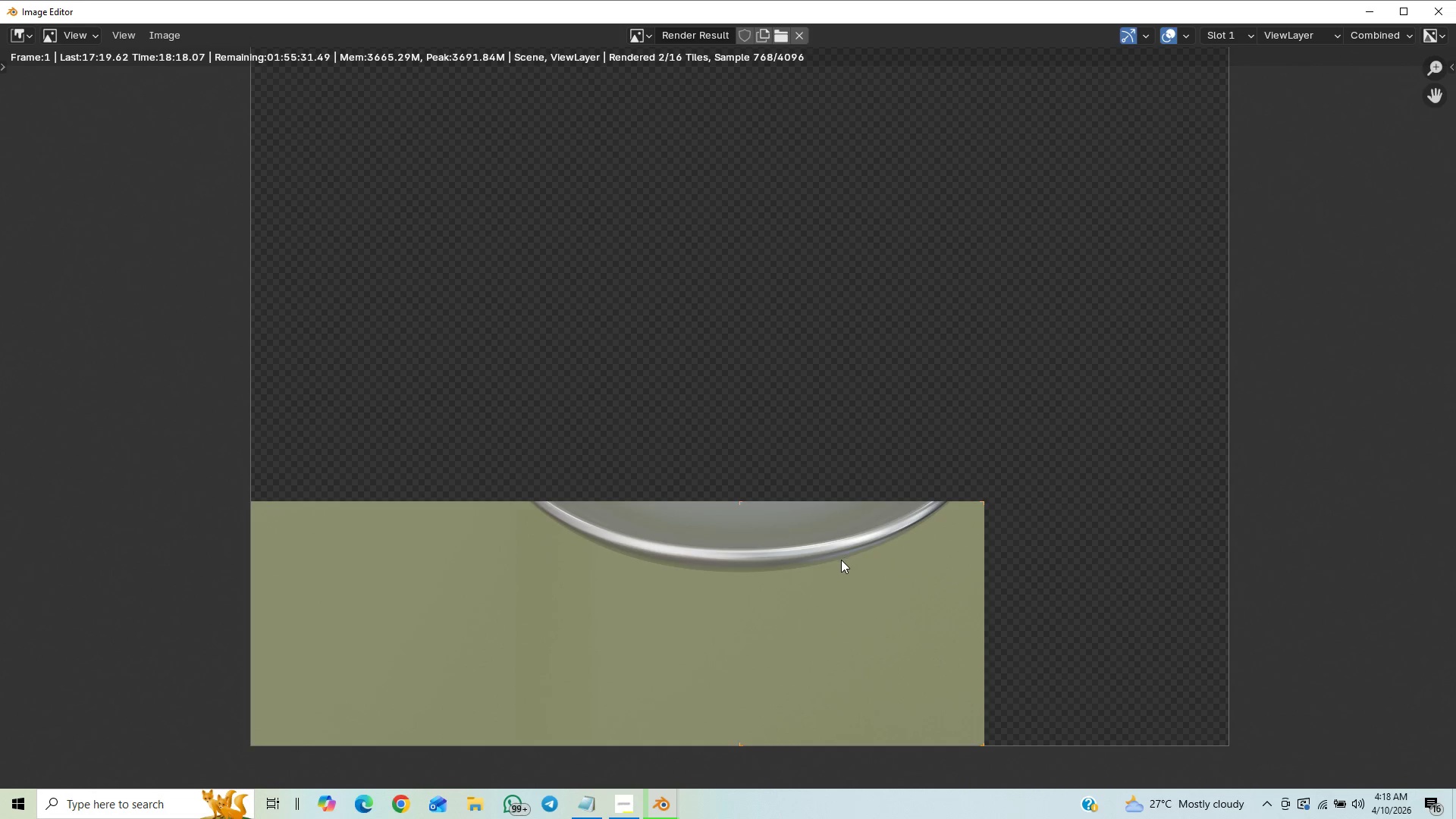 
scroll: coordinate [841, 560], scroll_direction: down, amount: 1.0
 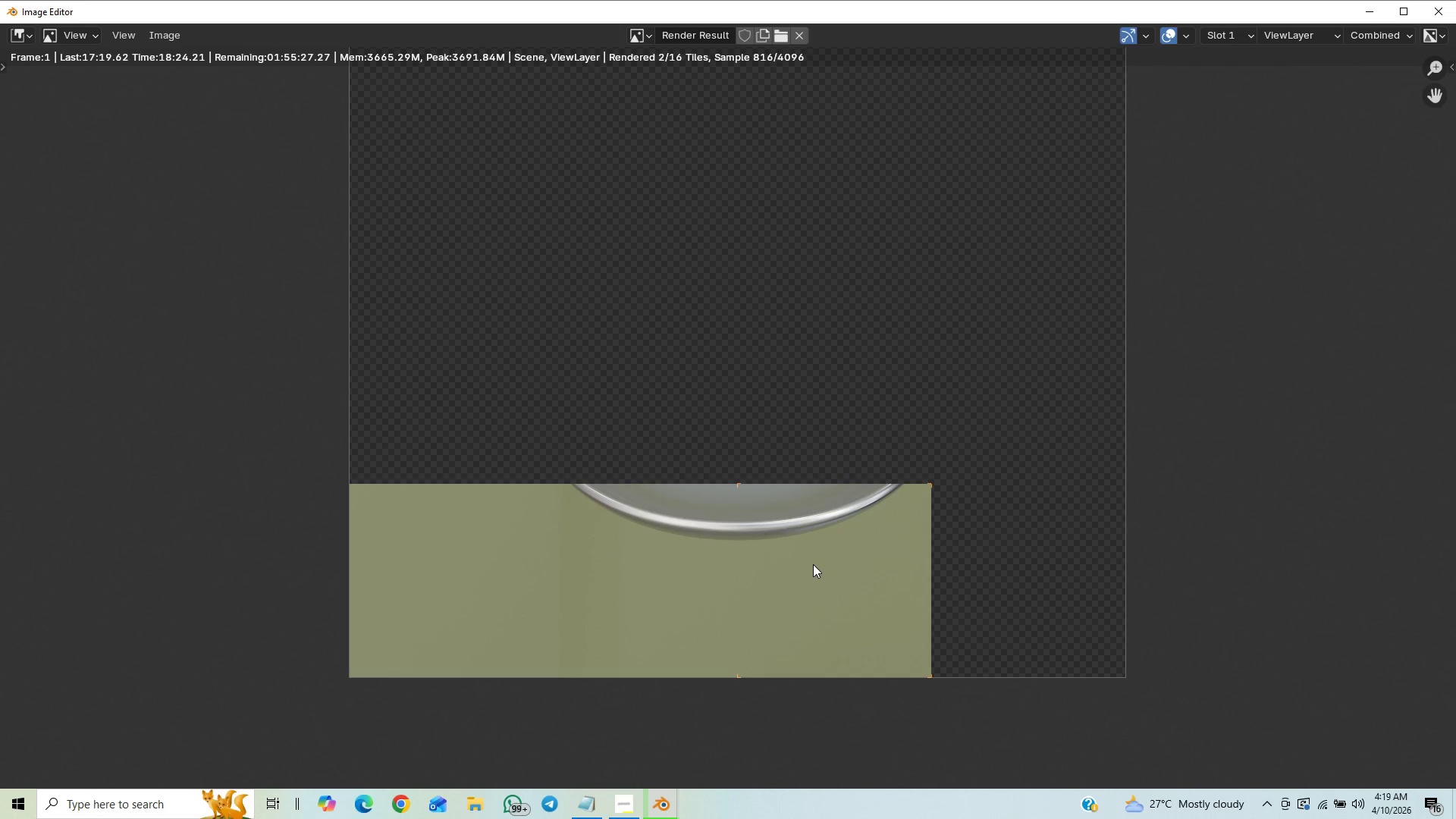 
wait(6.67)
 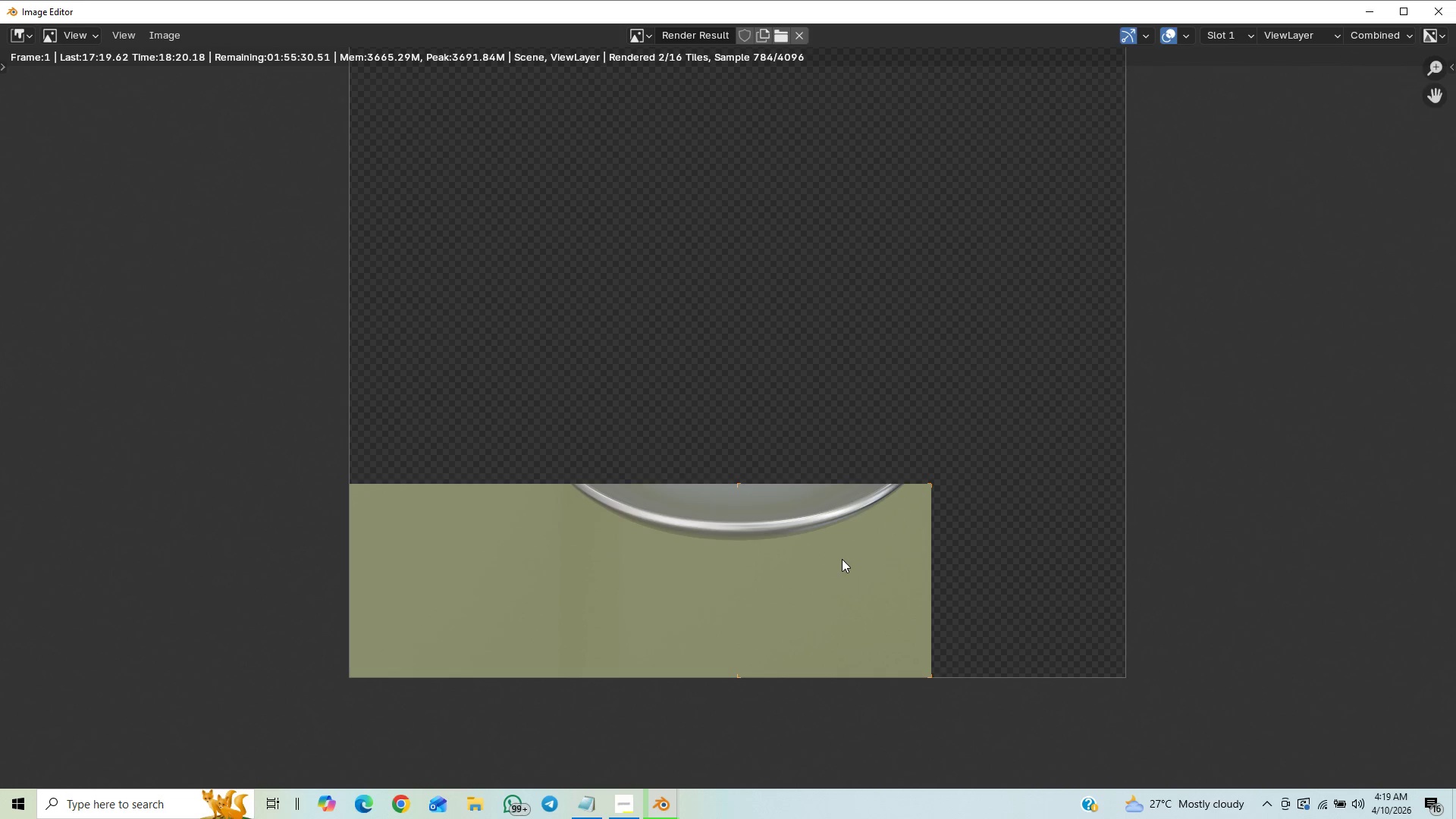 
scroll: coordinate [813, 564], scroll_direction: down, amount: 1.0
 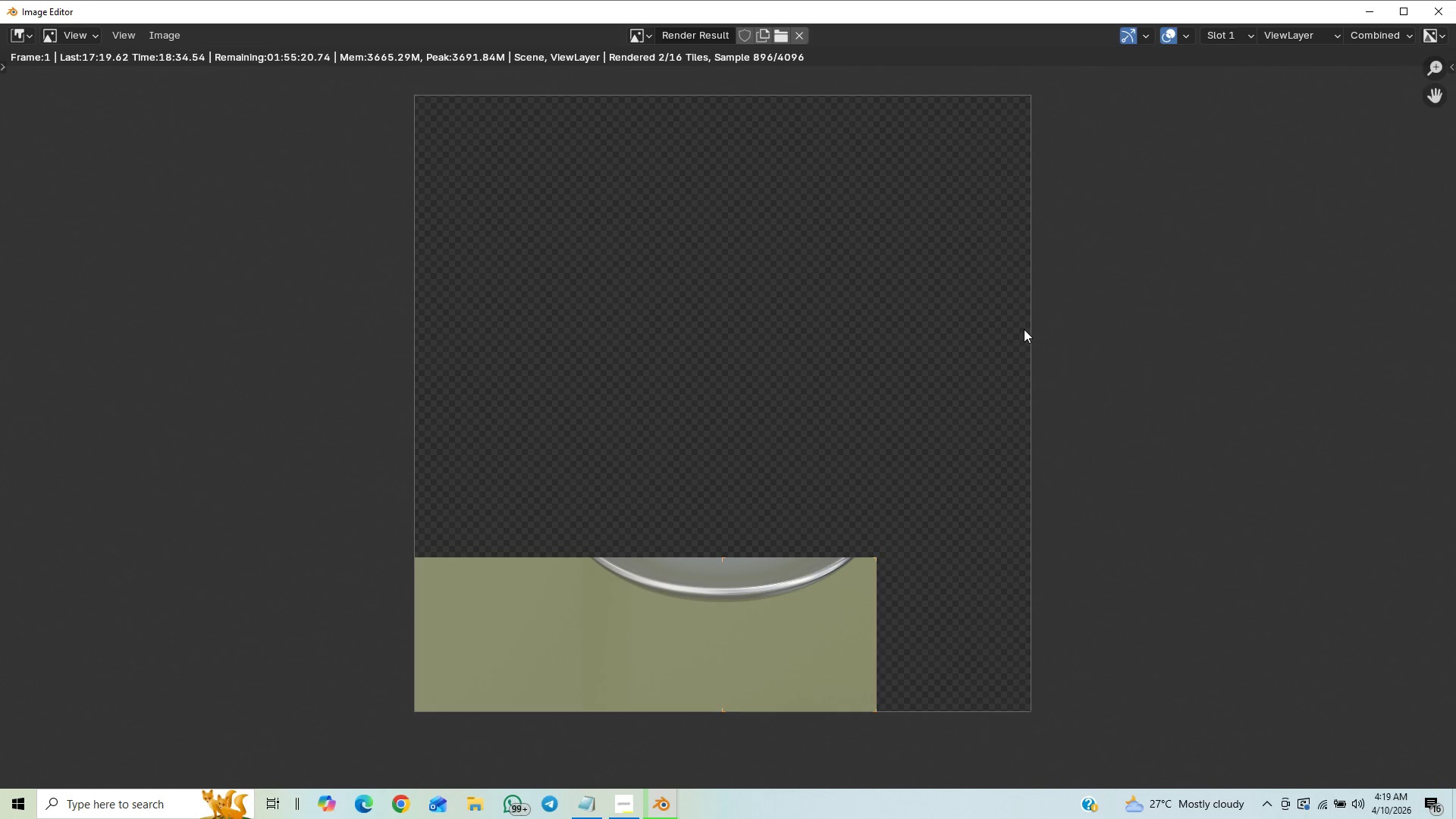 
wait(12.29)
 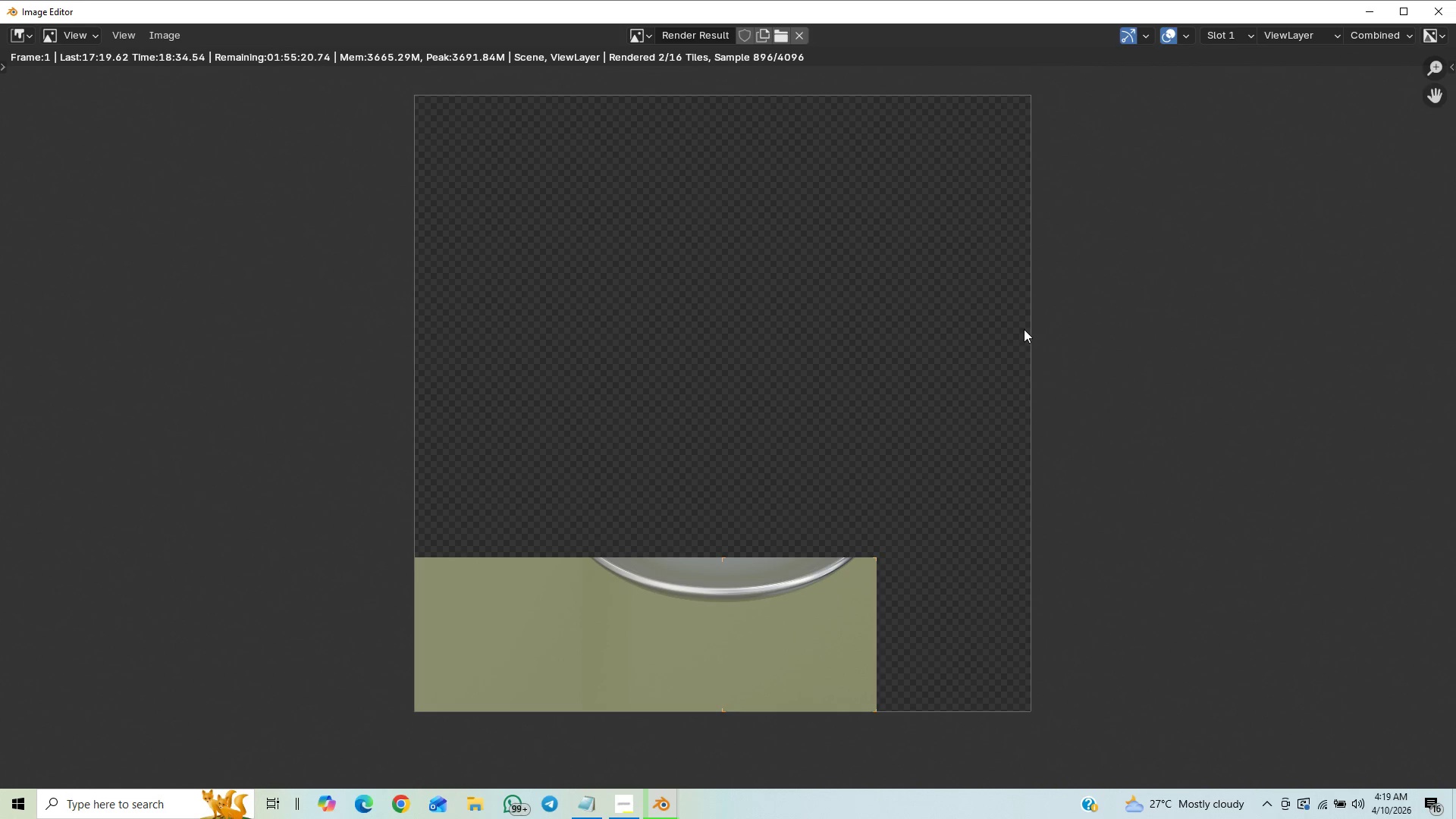 
scroll: coordinate [1038, 345], scroll_direction: down, amount: 2.0
 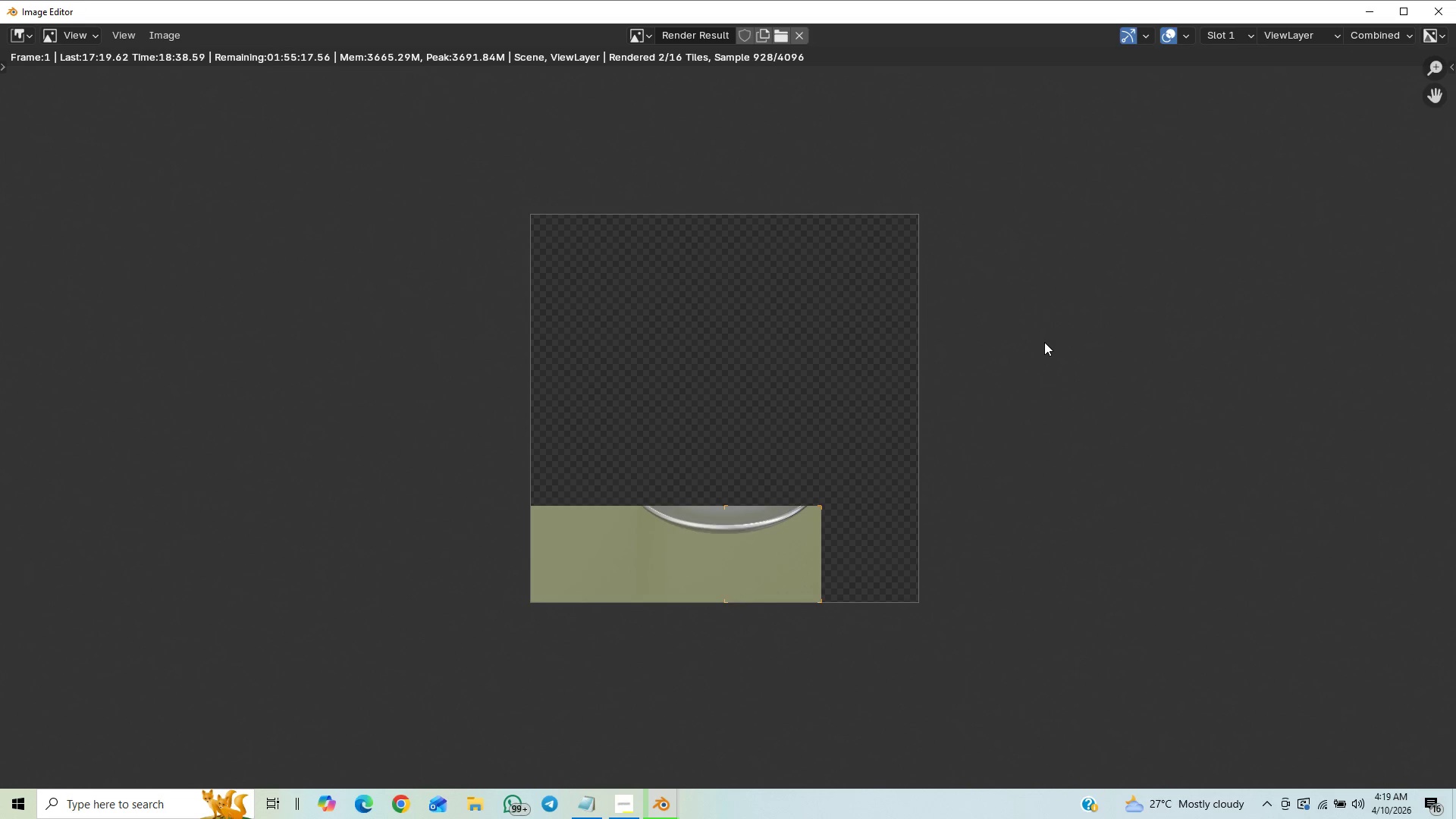 
scroll: coordinate [899, 439], scroll_direction: up, amount: 3.0
 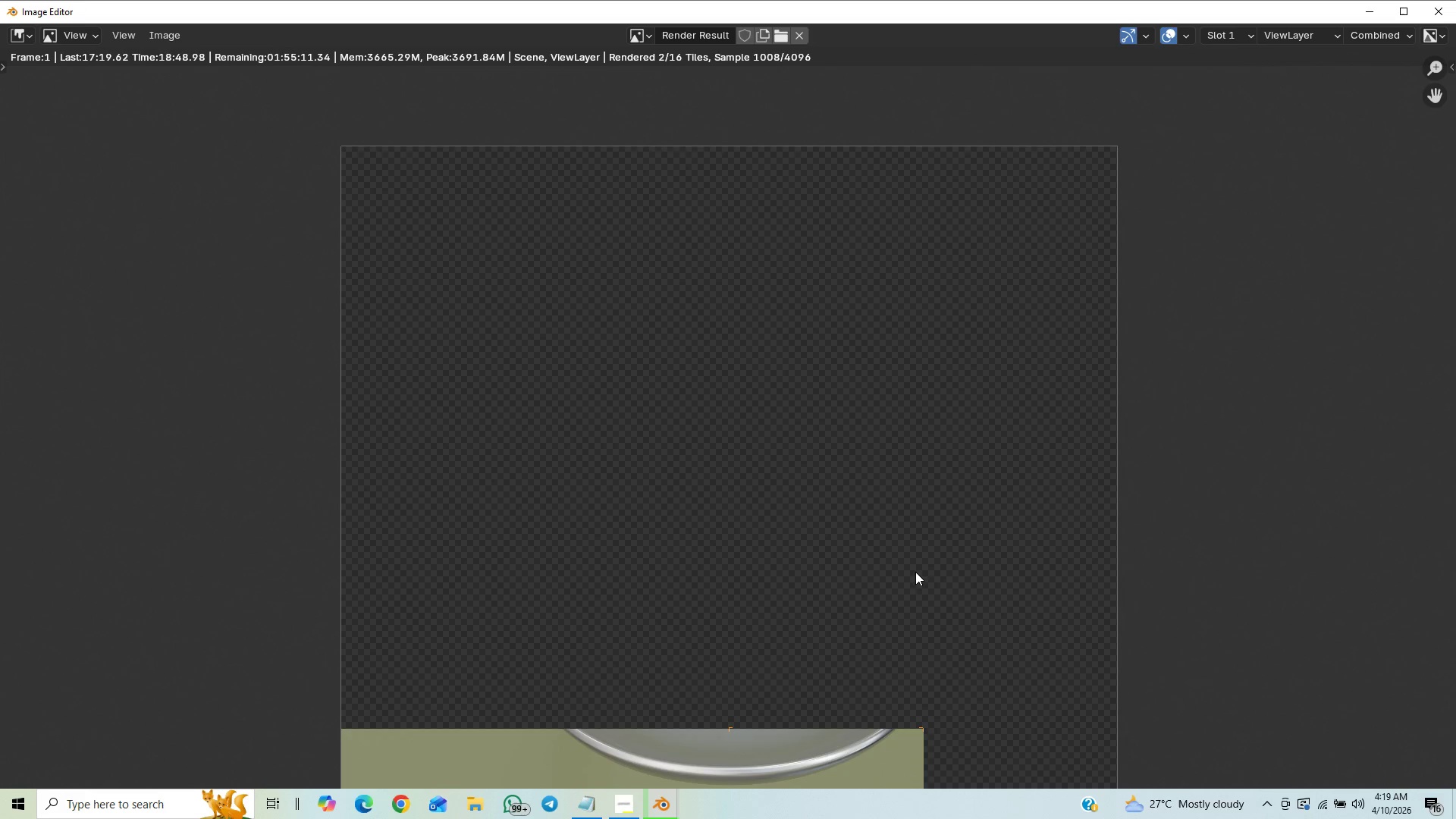 
wait(9.04)
 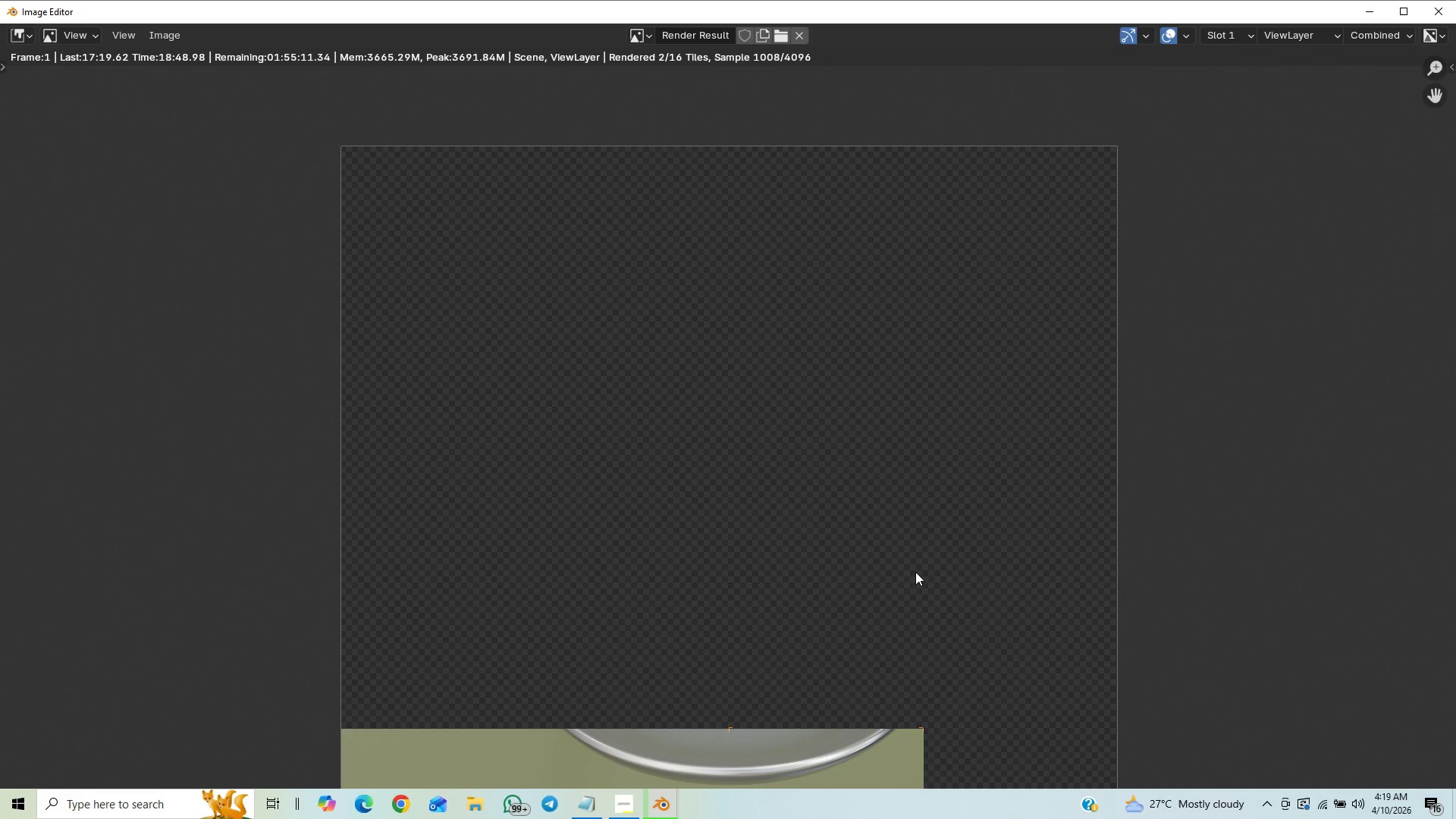 
scroll: coordinate [957, 469], scroll_direction: up, amount: 1.0
 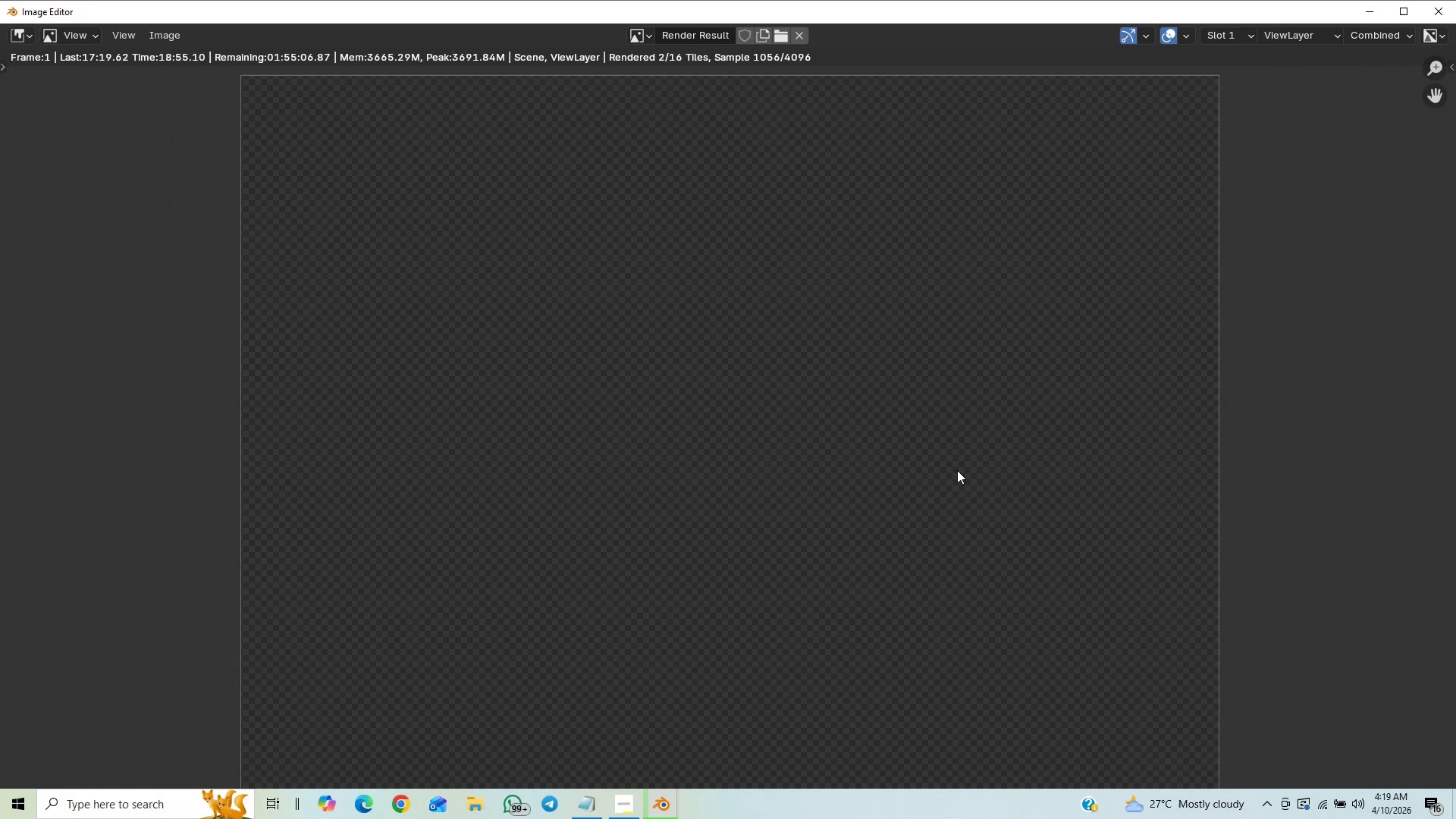 
scroll: coordinate [957, 470], scroll_direction: down, amount: 2.0